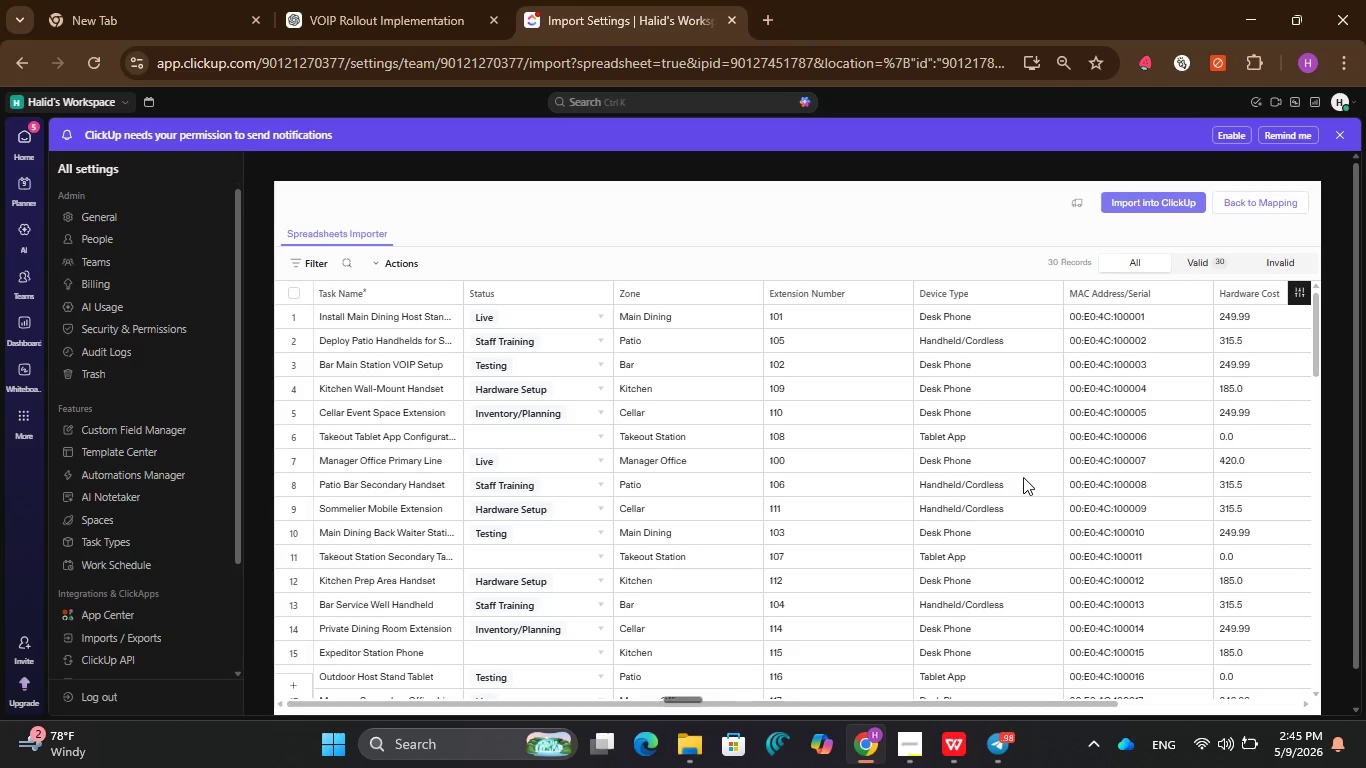 
scroll: coordinate [1023, 476], scroll_direction: down, amount: 1.0
 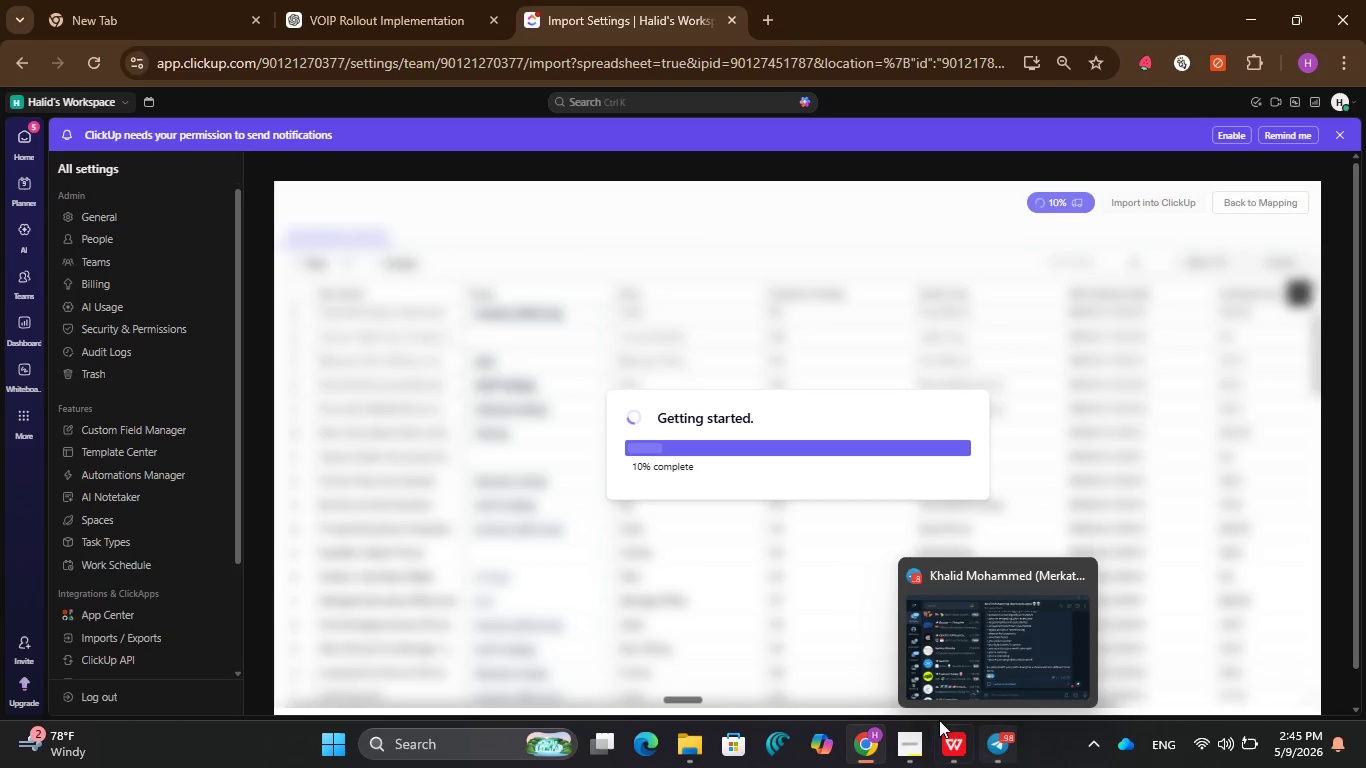 
left_click([996, 749])
 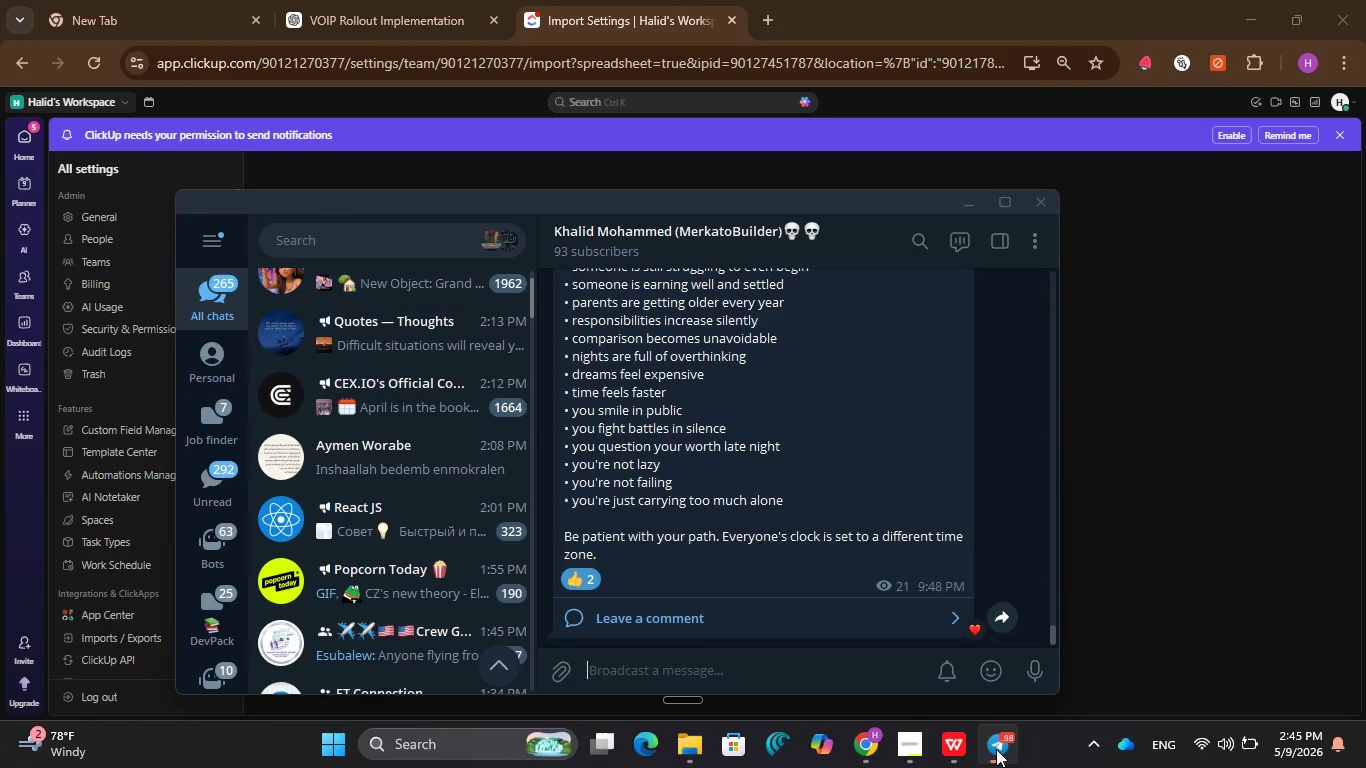 
left_click([996, 749])
 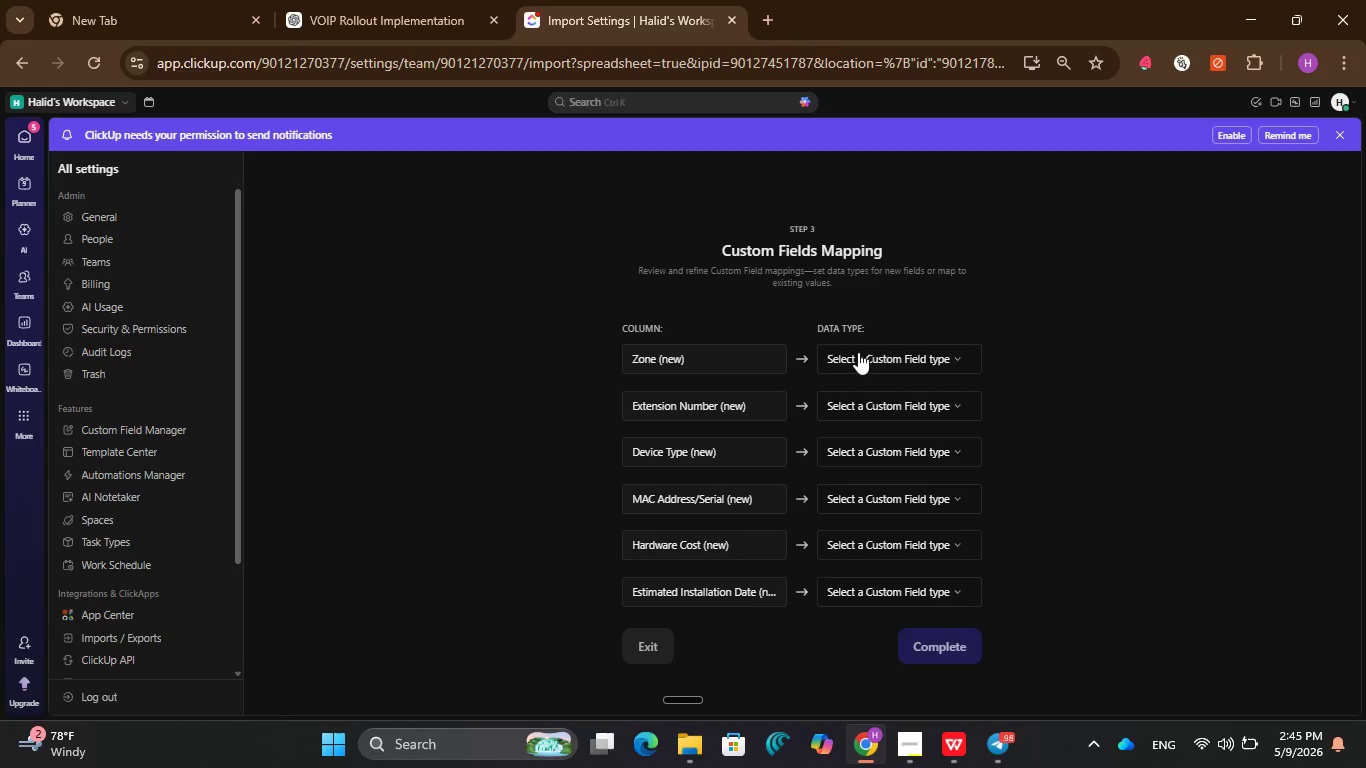 
left_click([864, 355])
 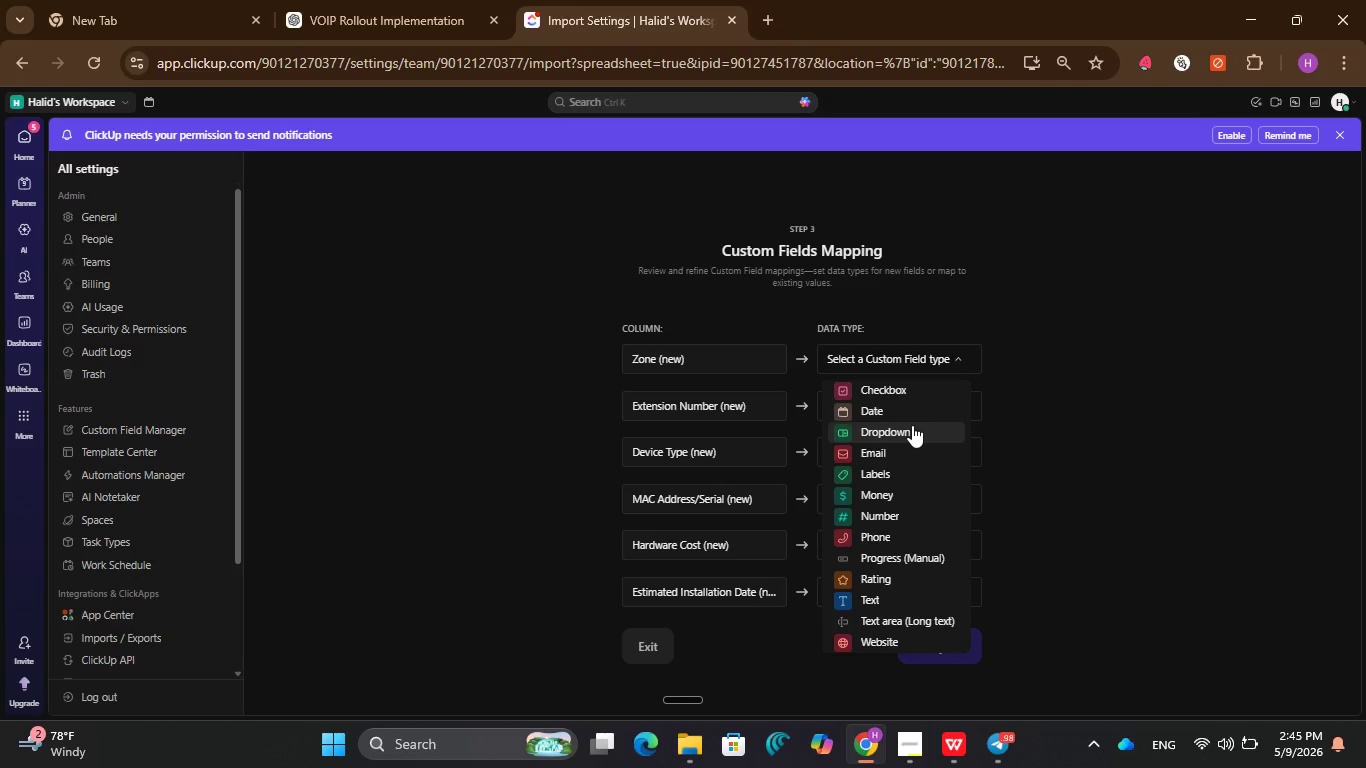 
left_click([911, 428])
 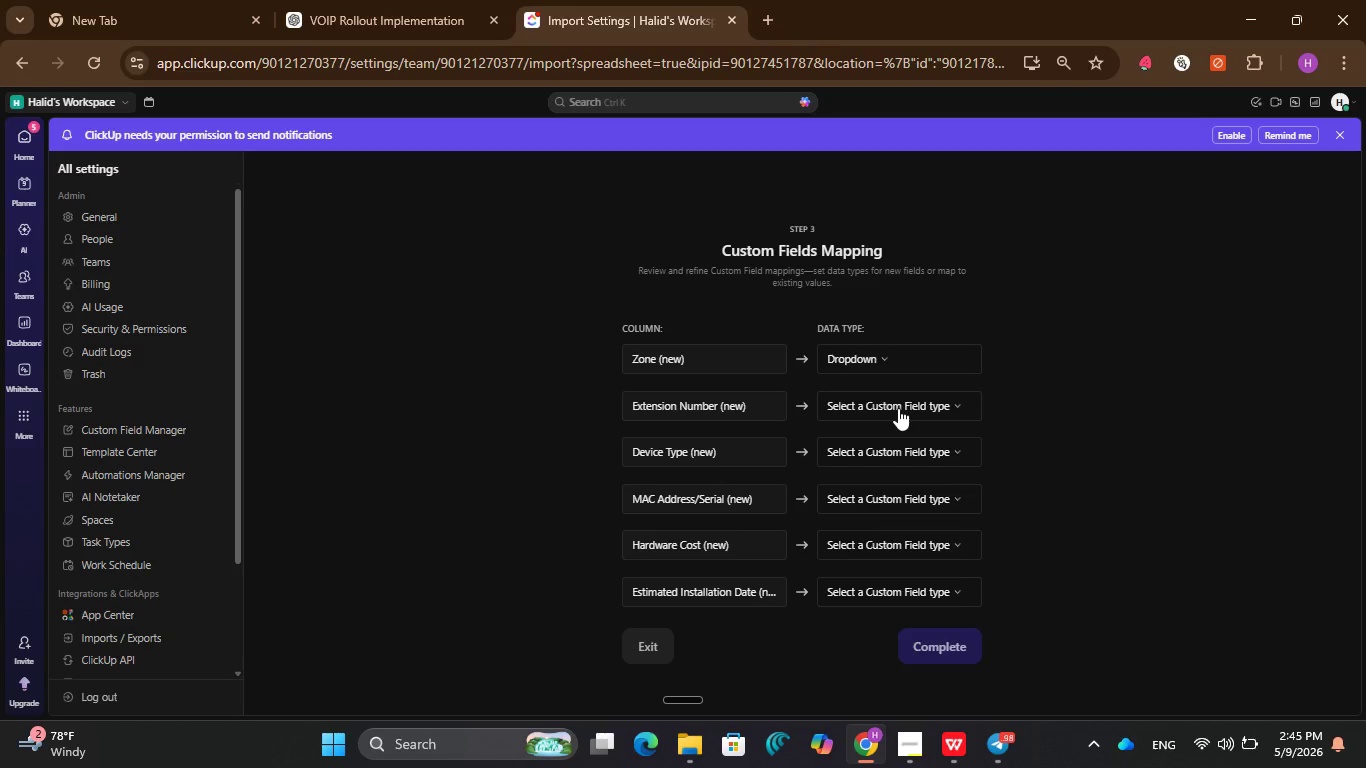 
left_click([898, 408])
 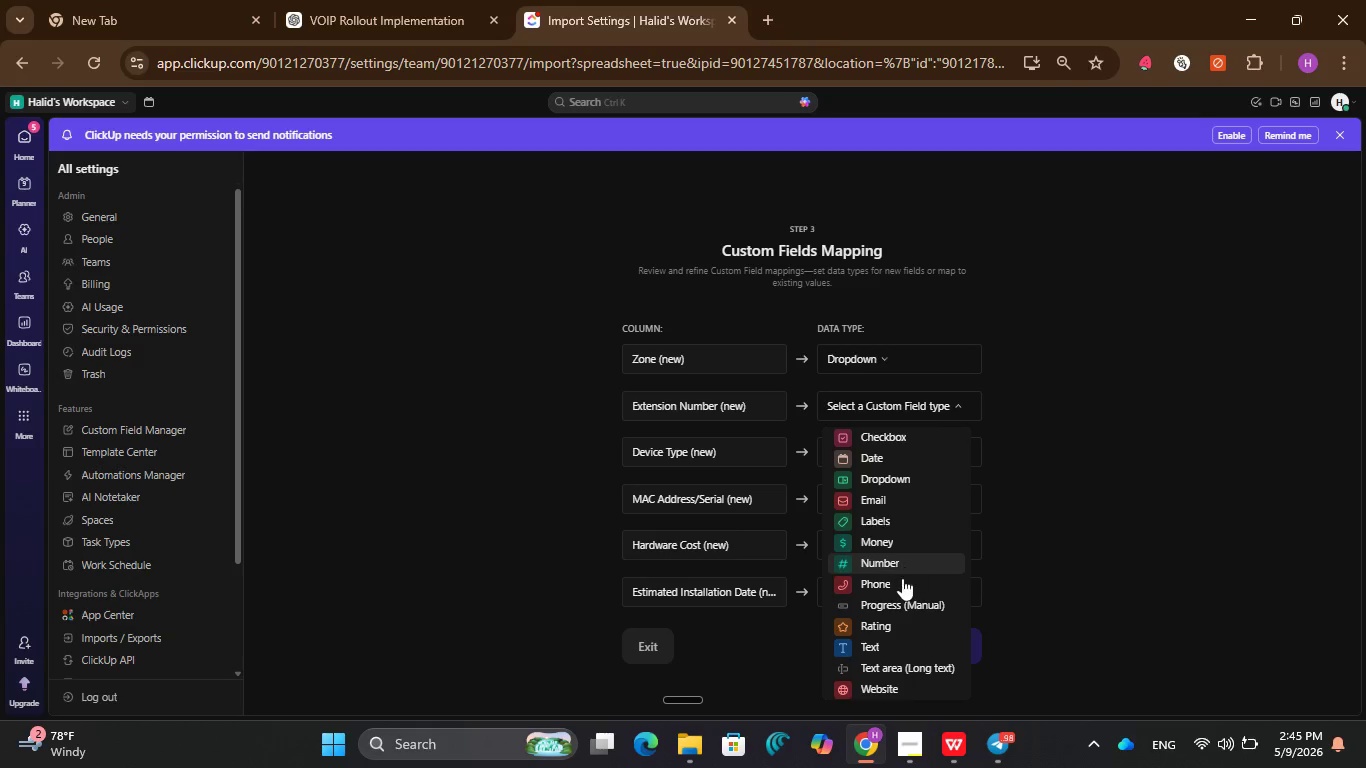 
left_click([893, 568])
 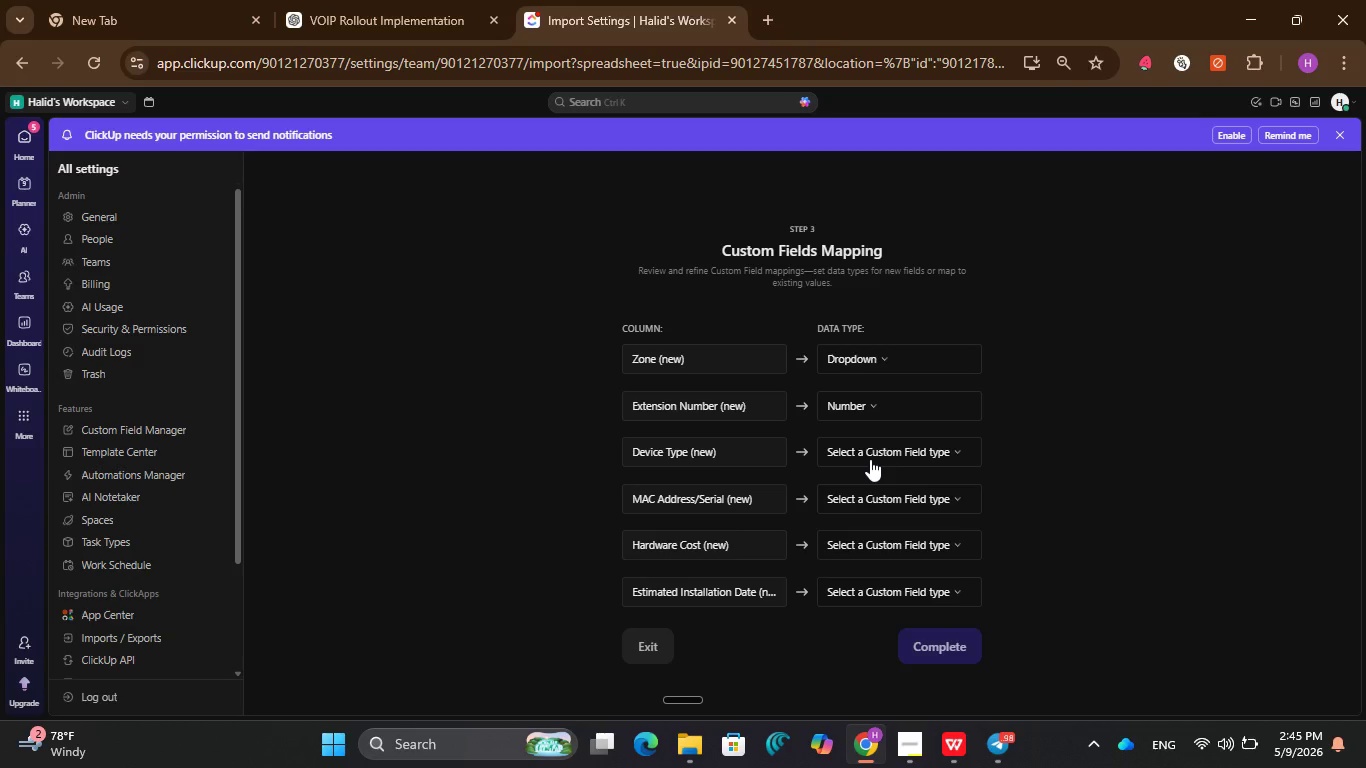 
left_click([870, 459])
 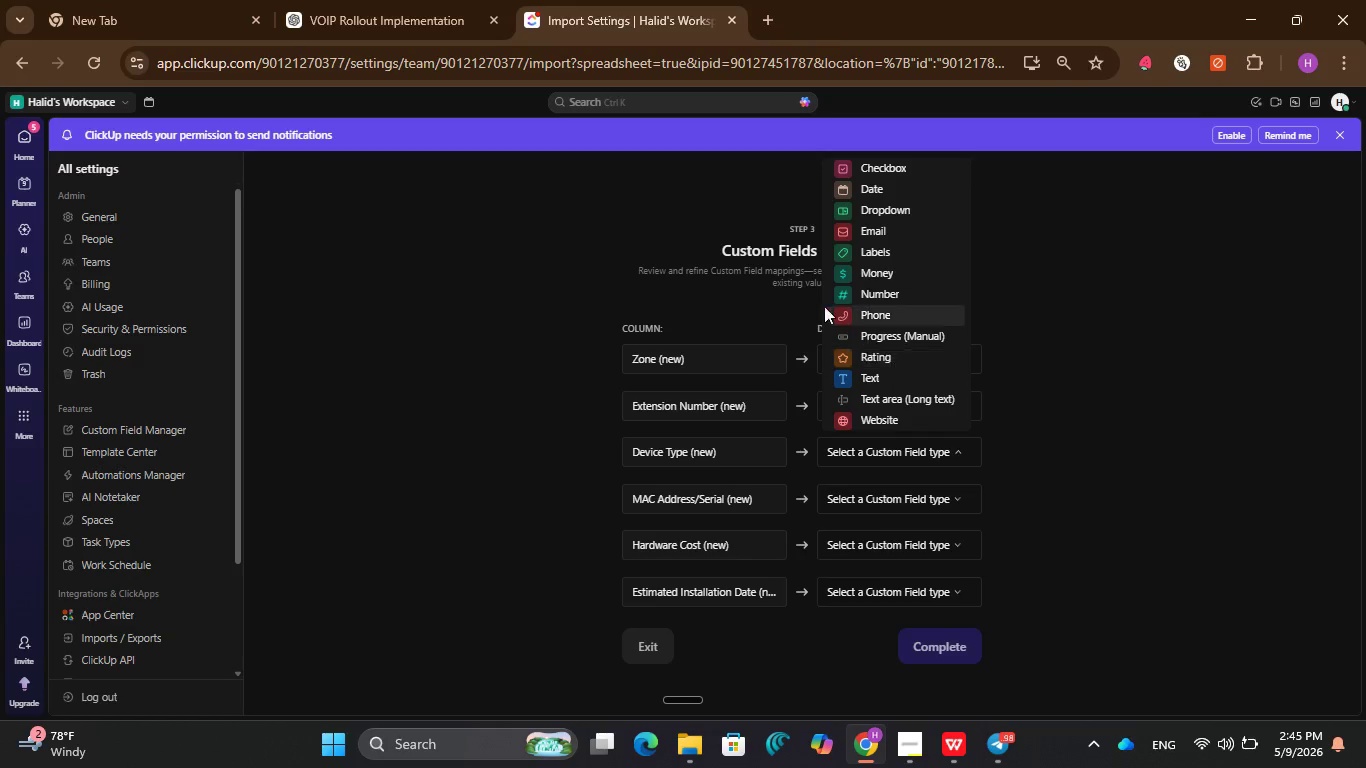 
left_click([883, 211])
 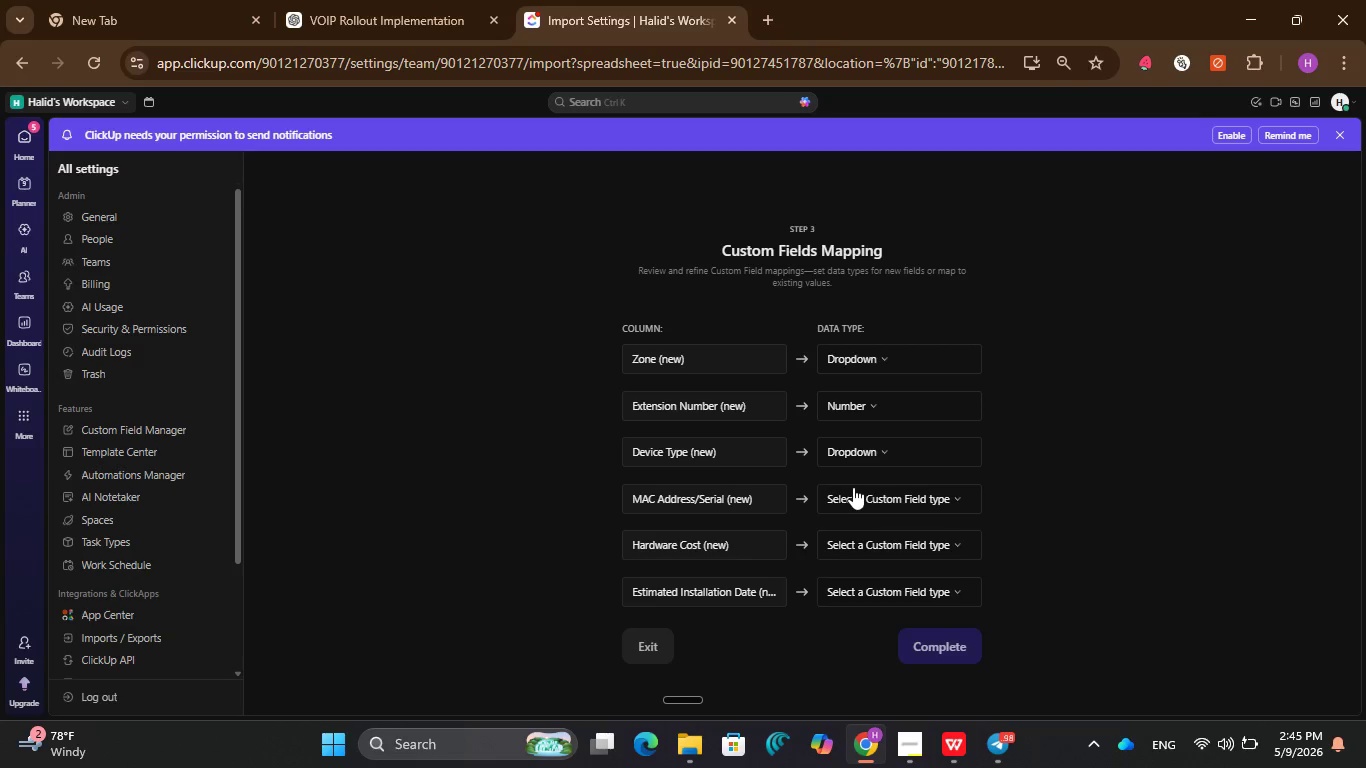 
left_click([857, 495])
 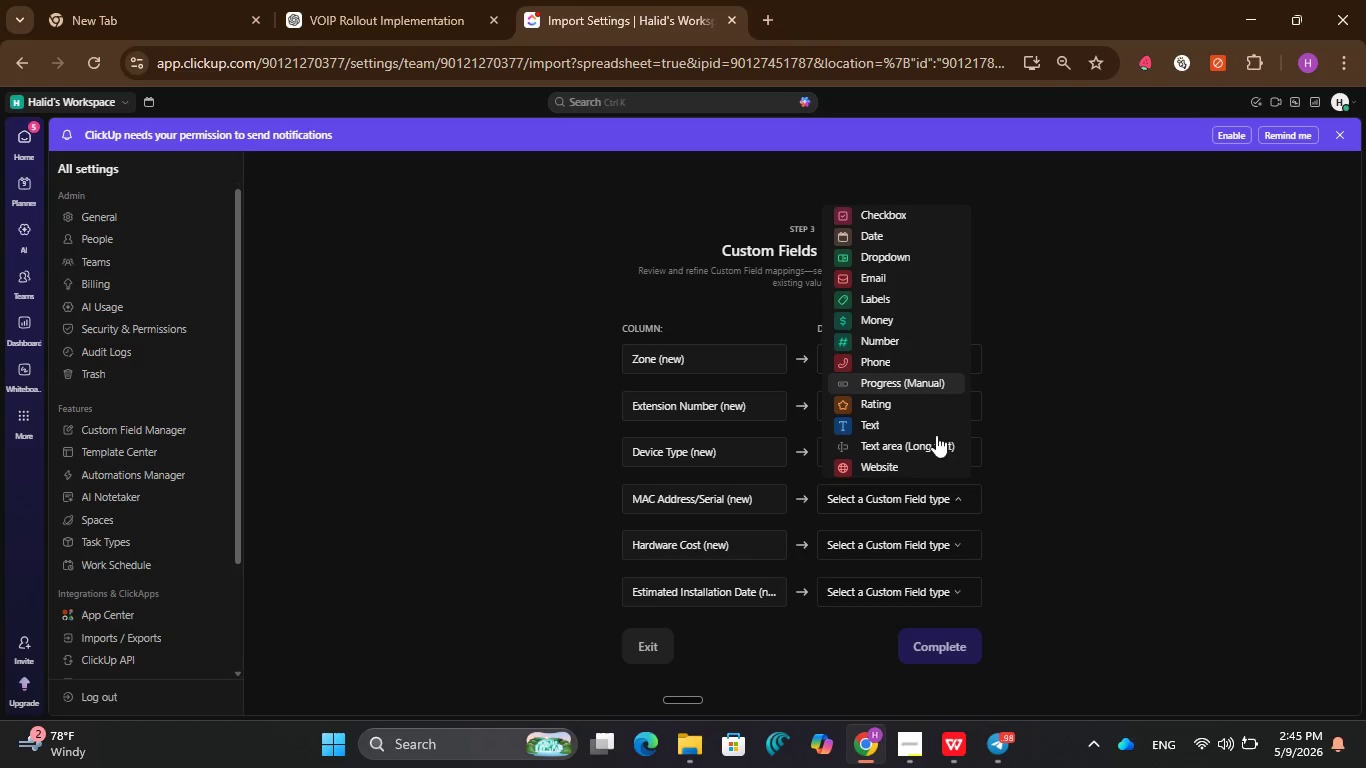 
left_click([873, 425])
 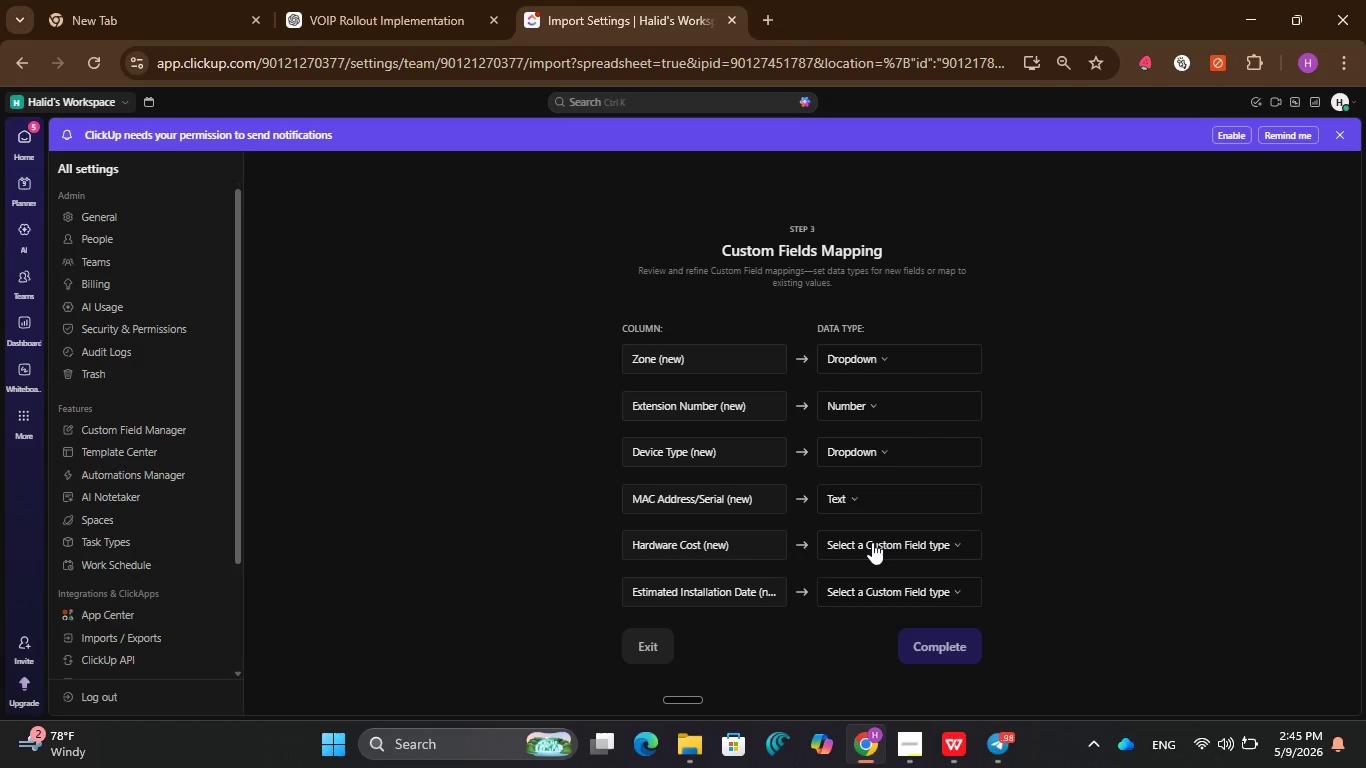 
left_click([872, 542])
 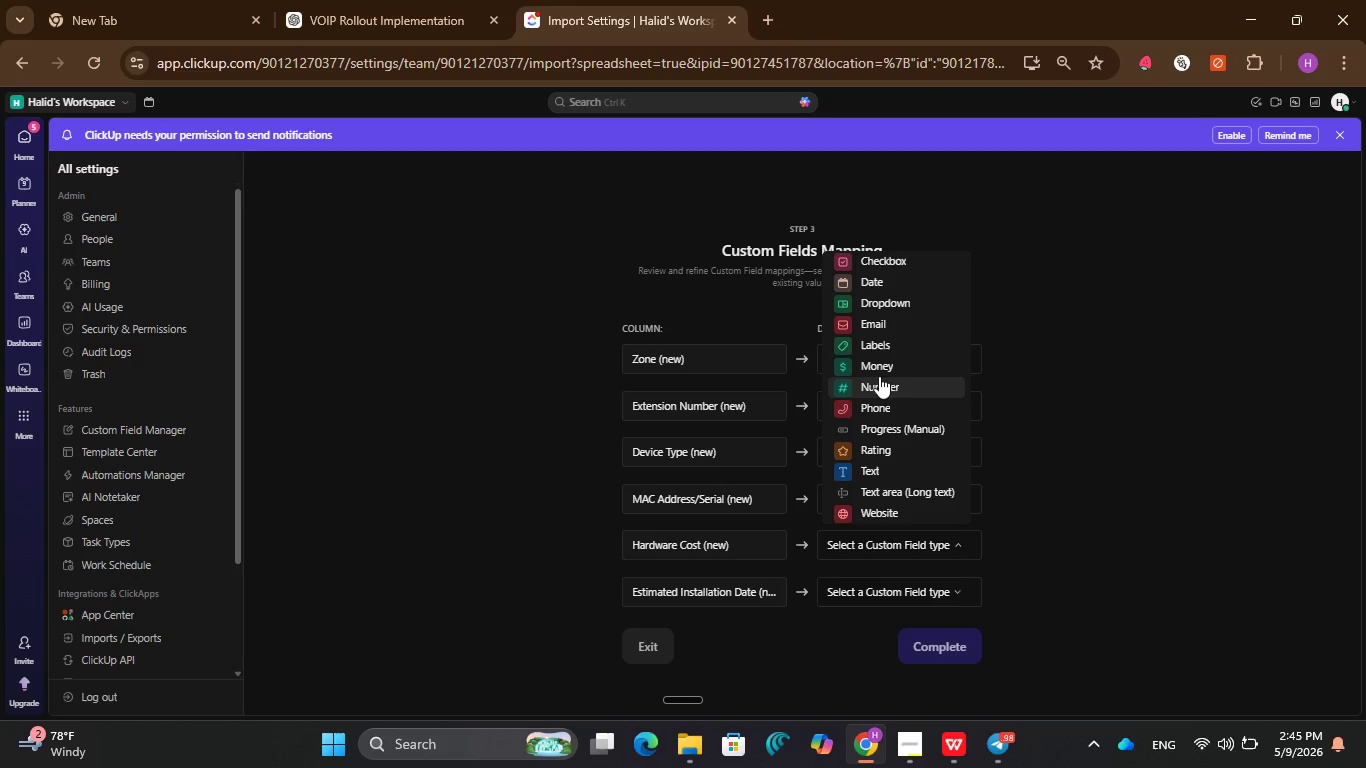 
left_click([879, 367])
 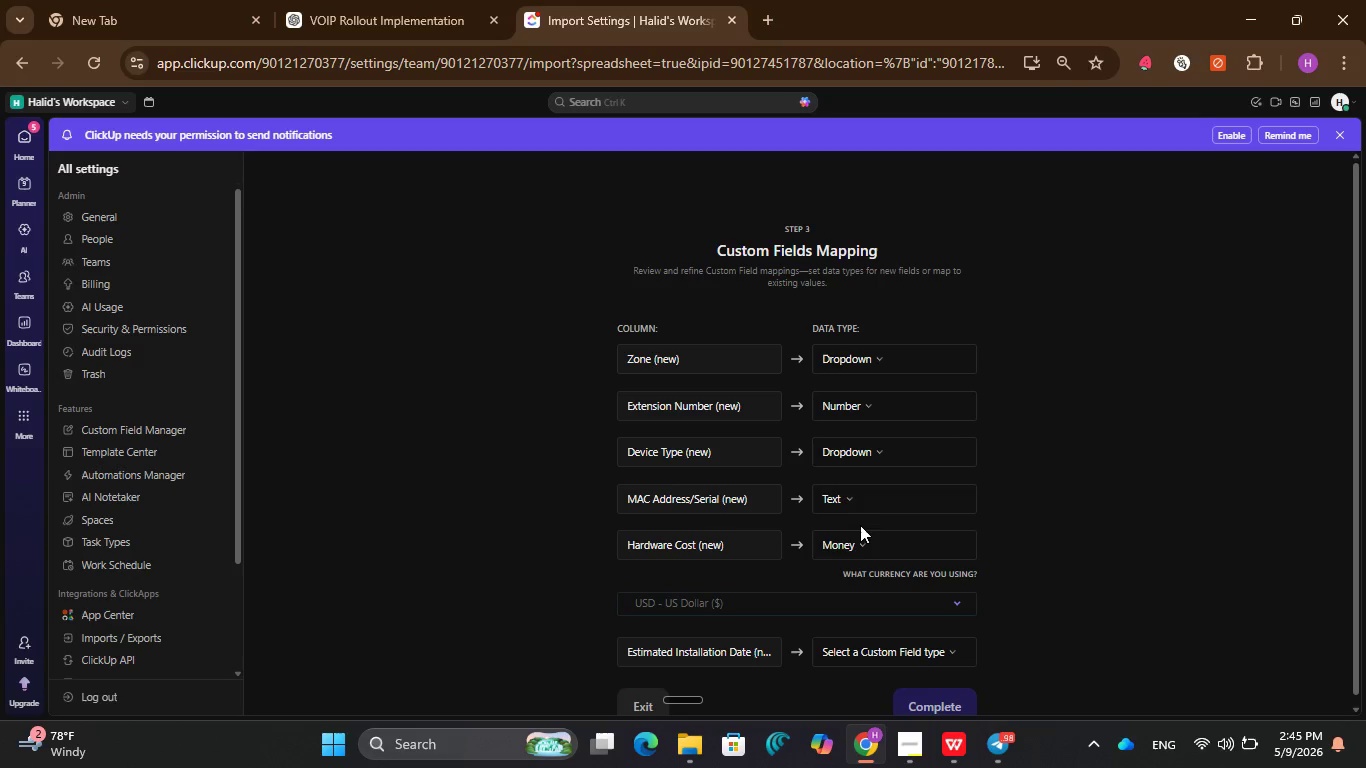 
scroll: coordinate [872, 505], scroll_direction: down, amount: 2.0
 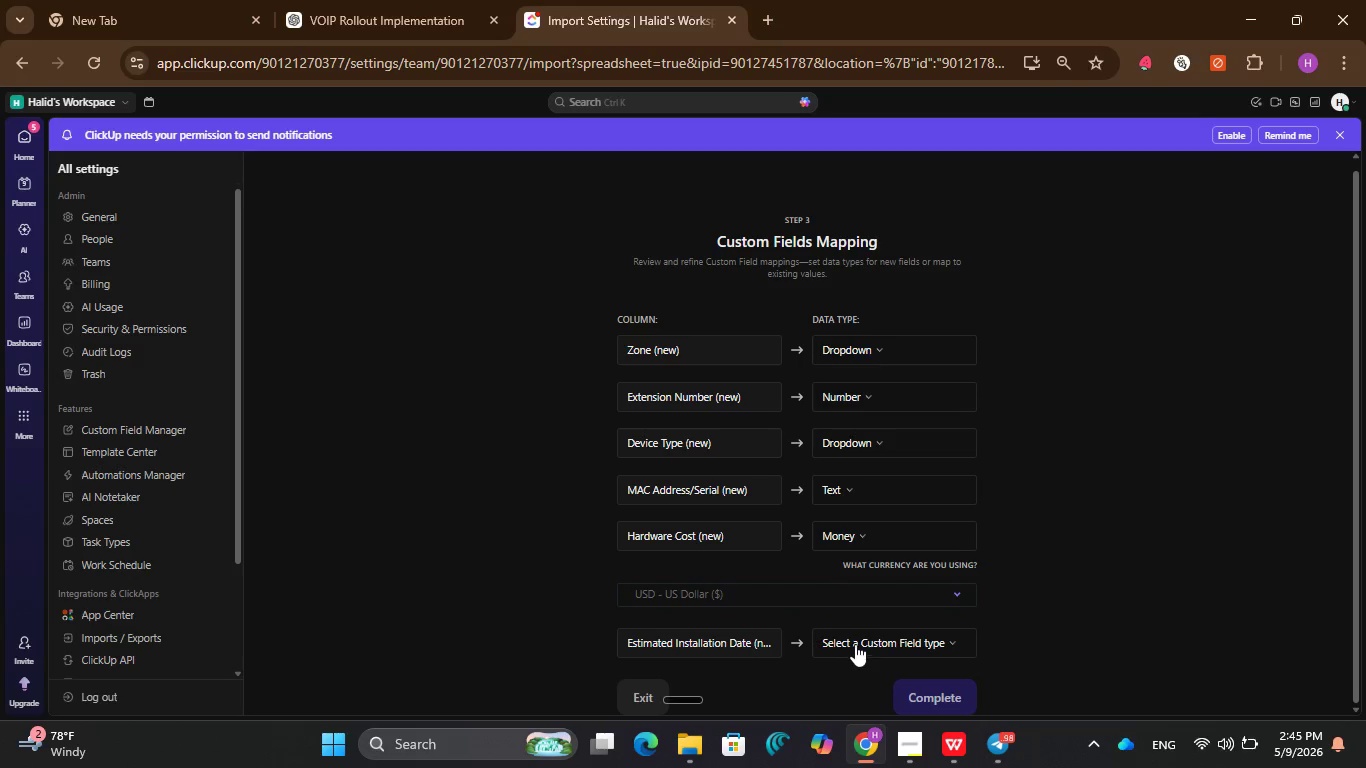 
left_click([854, 643])
 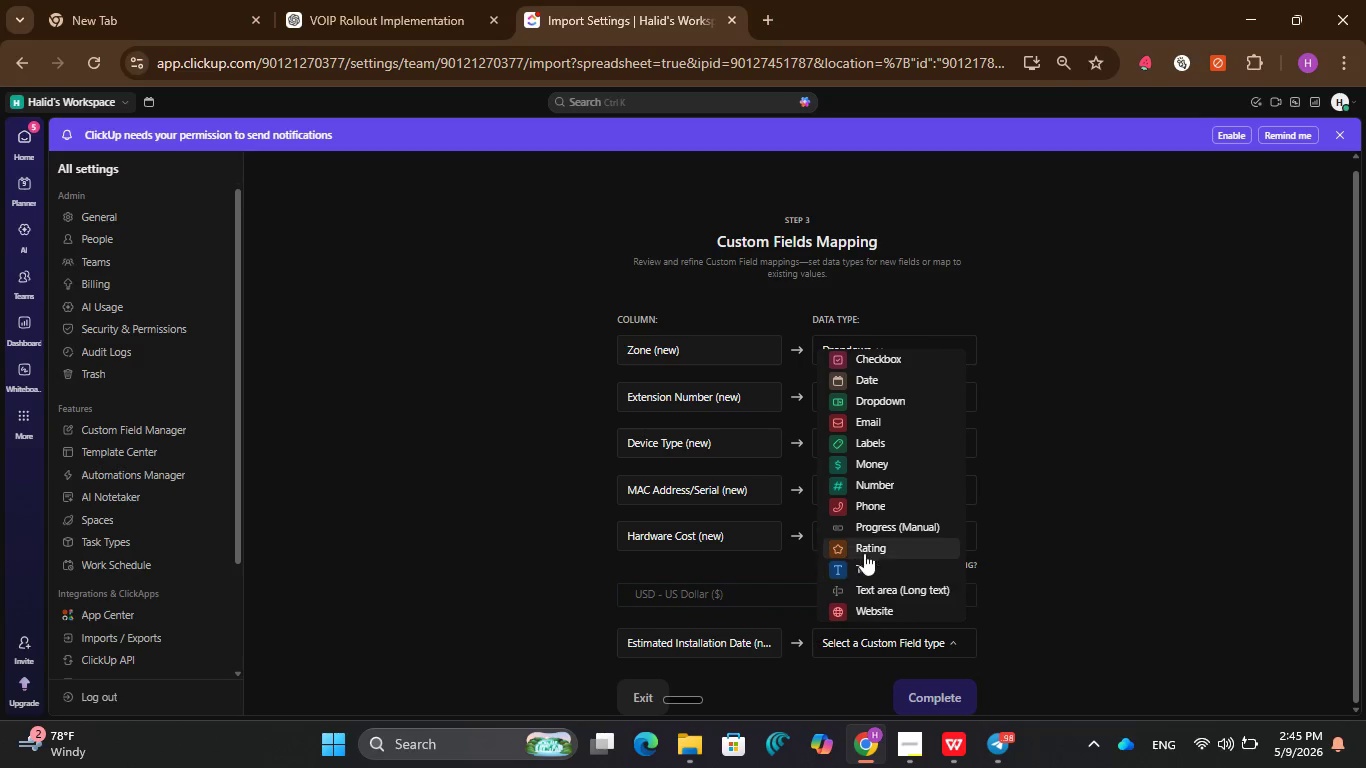 
scroll: coordinate [866, 550], scroll_direction: down, amount: 3.0
 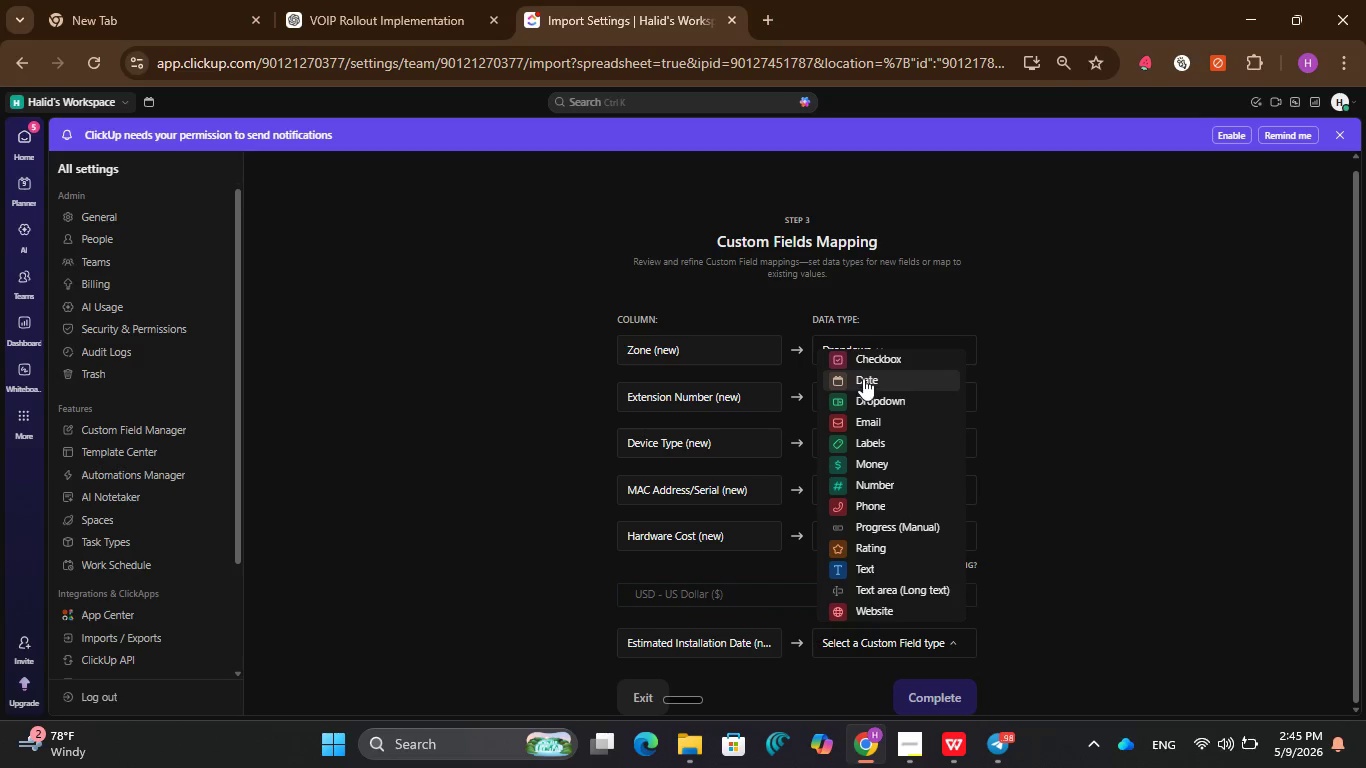 
left_click([863, 376])
 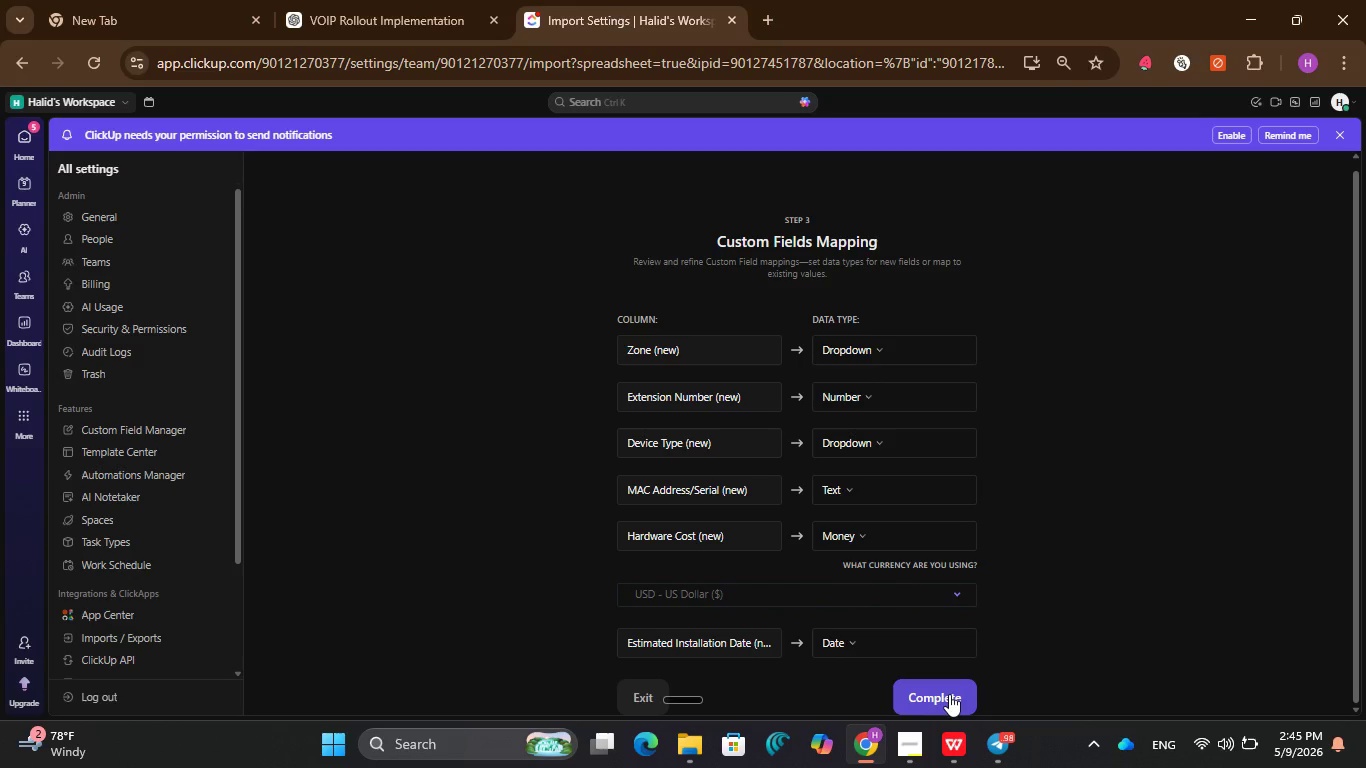 
left_click([949, 694])
 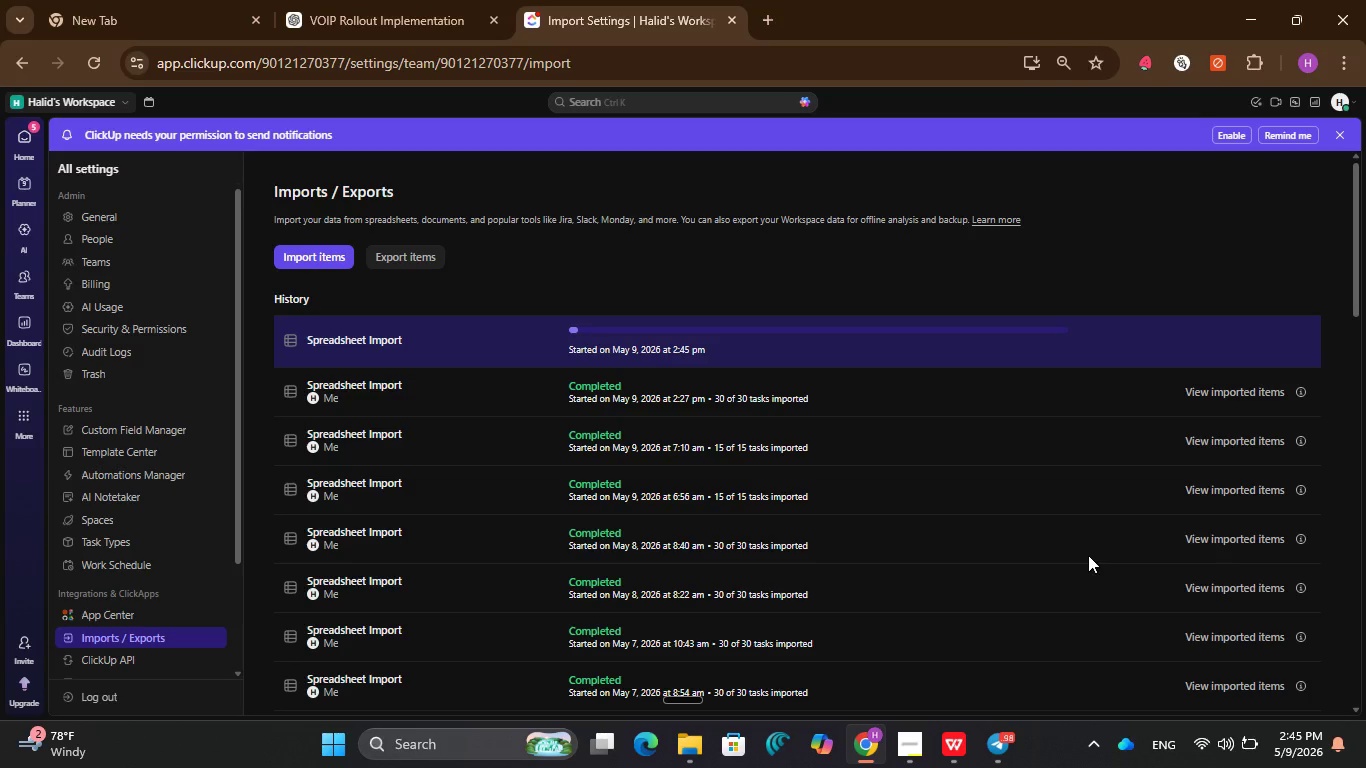 
wait(14.67)
 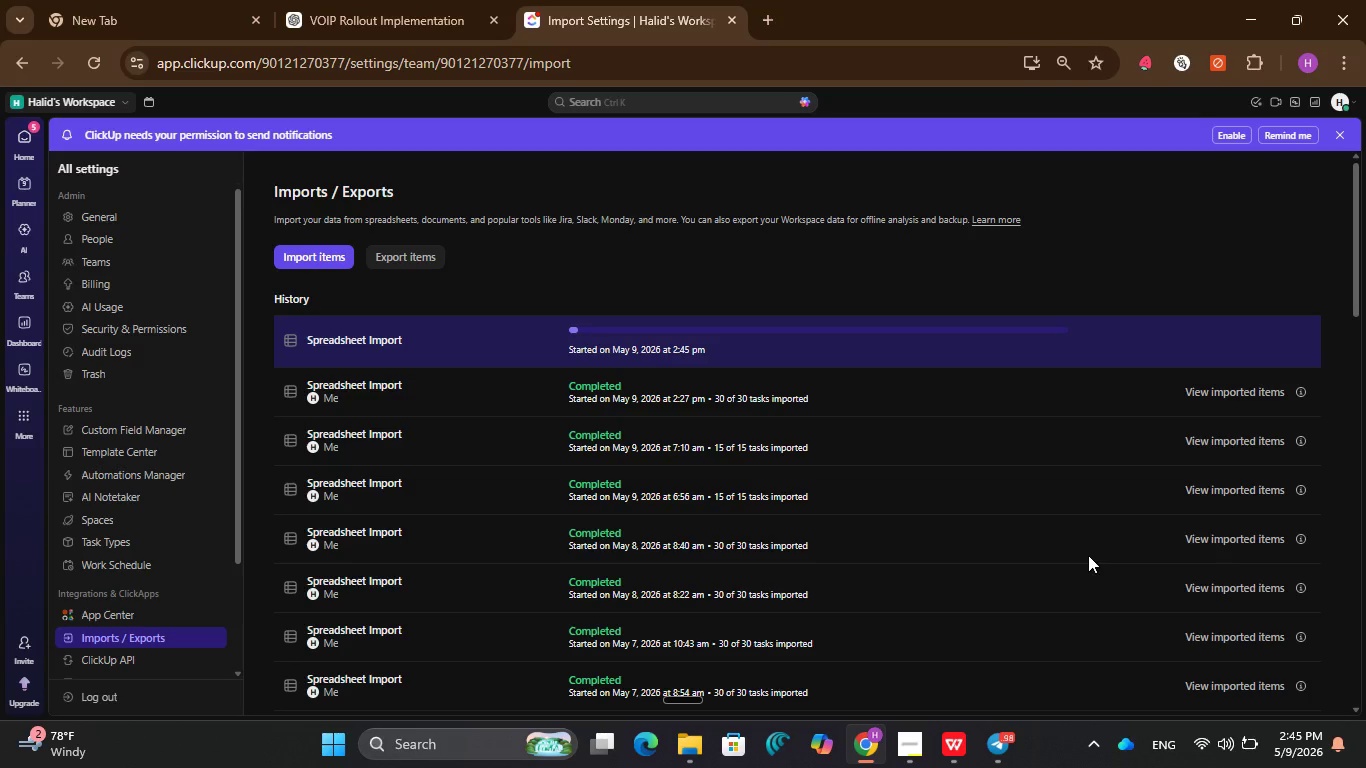 
scroll: coordinate [994, 542], scroll_direction: down, amount: 2.0
 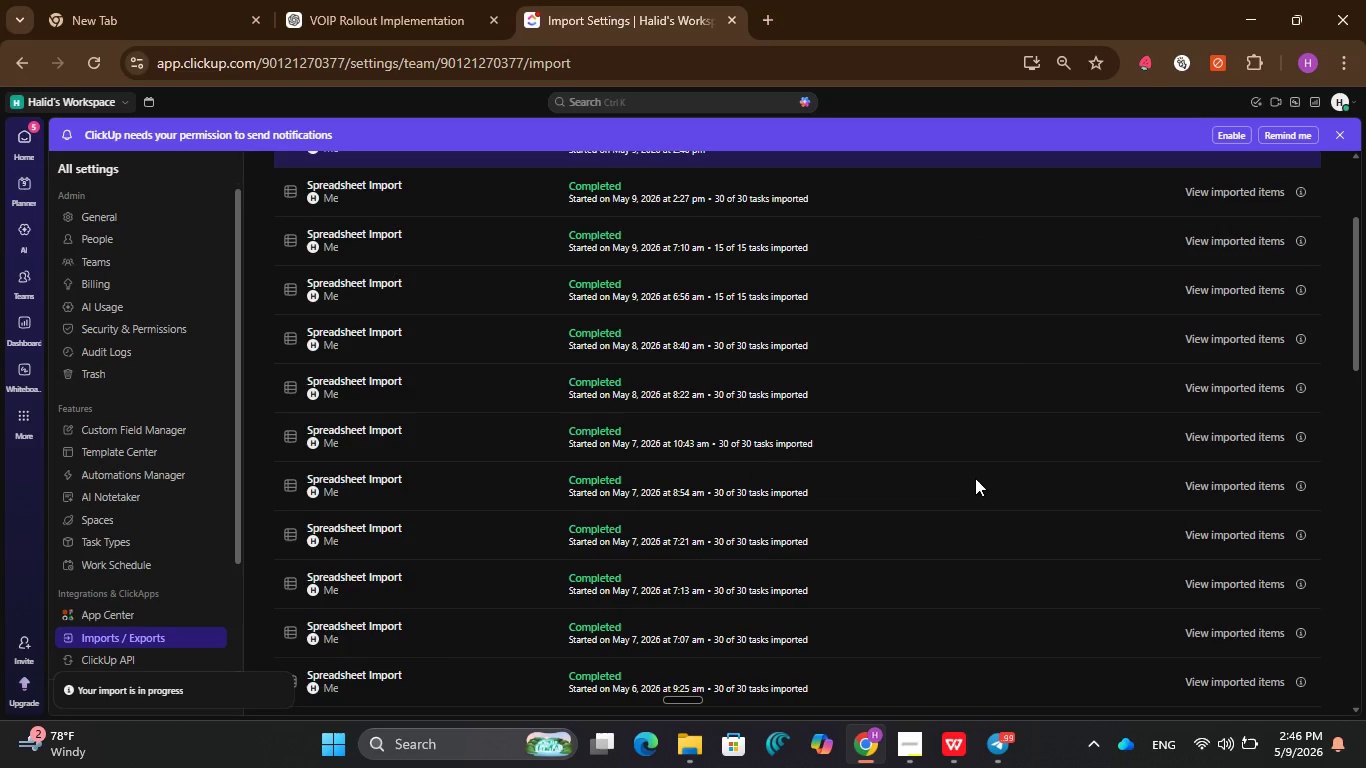 
wait(12.76)
 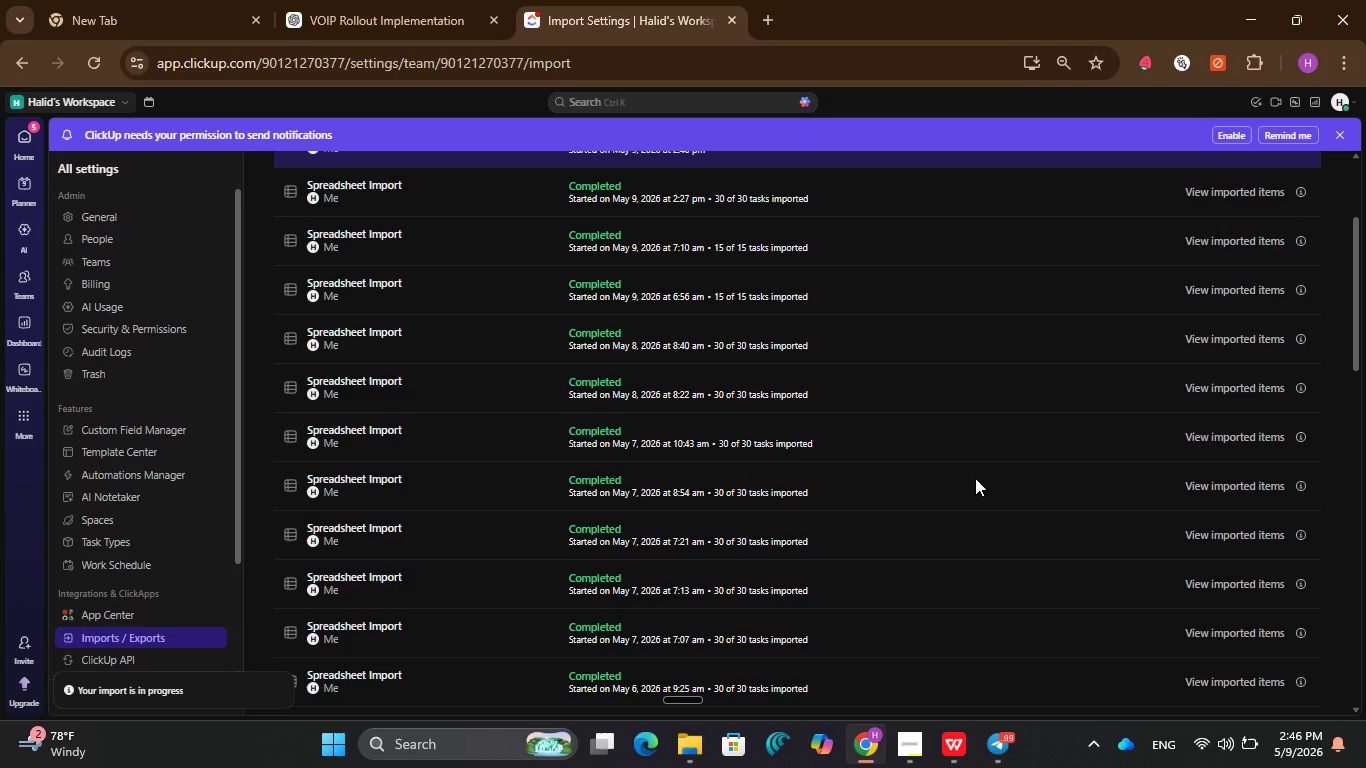 
scroll: coordinate [819, 548], scroll_direction: down, amount: 8.0
 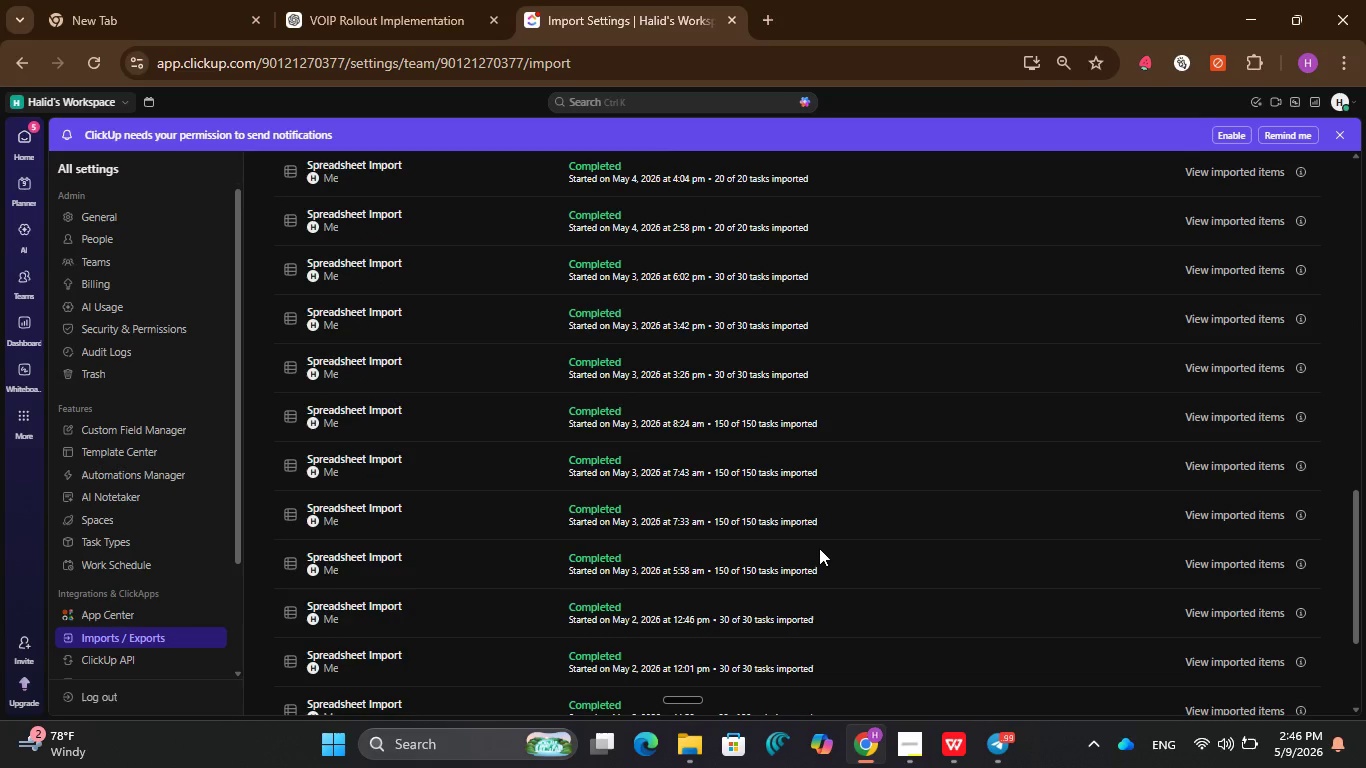 
scroll: coordinate [819, 548], scroll_direction: up, amount: 2.0
 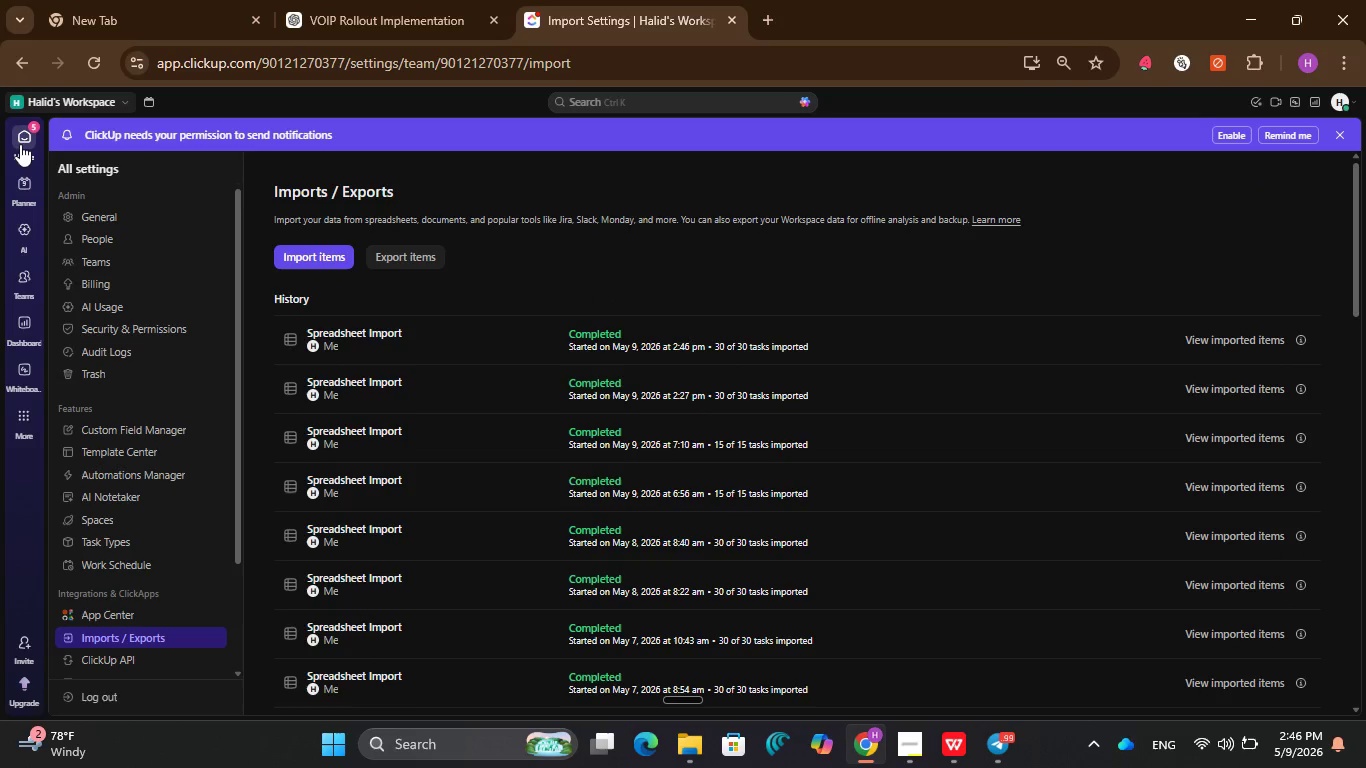 
left_click([20, 144])
 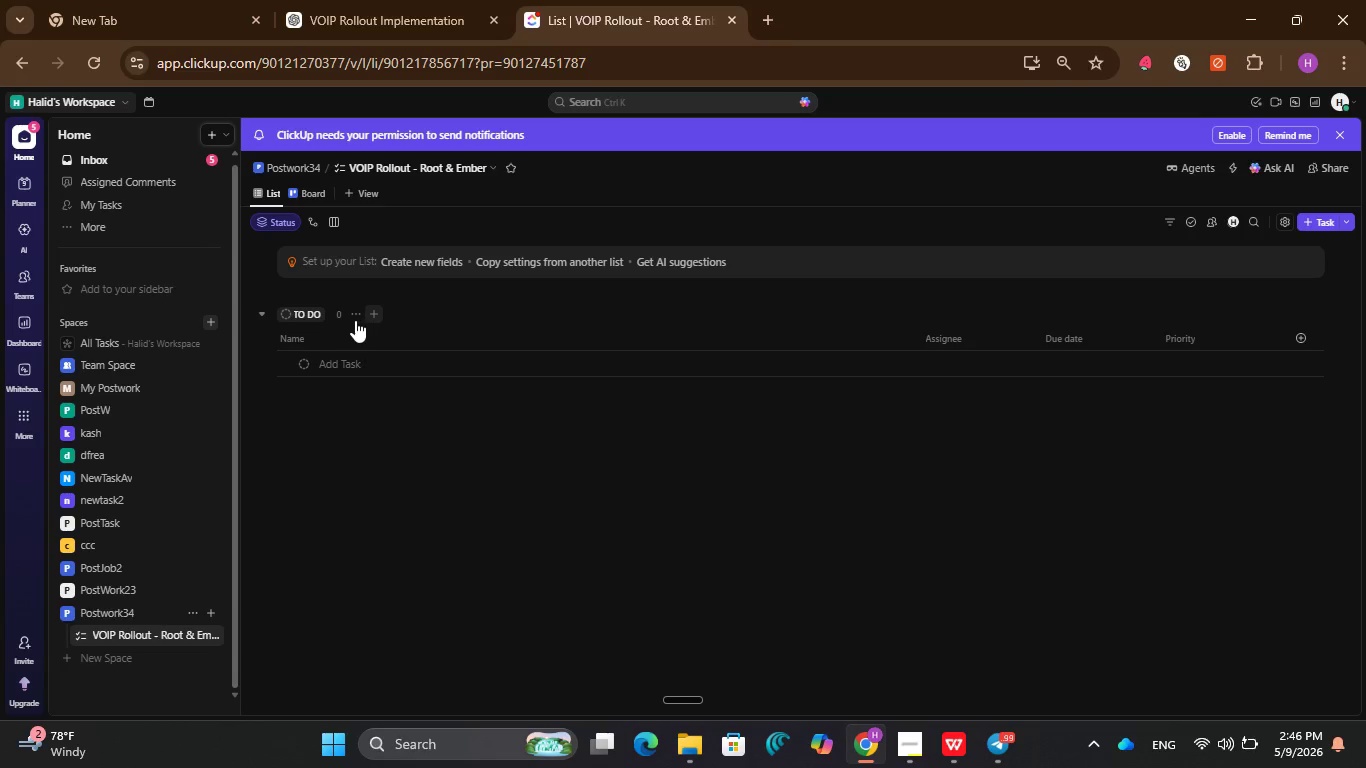 
wait(7.91)
 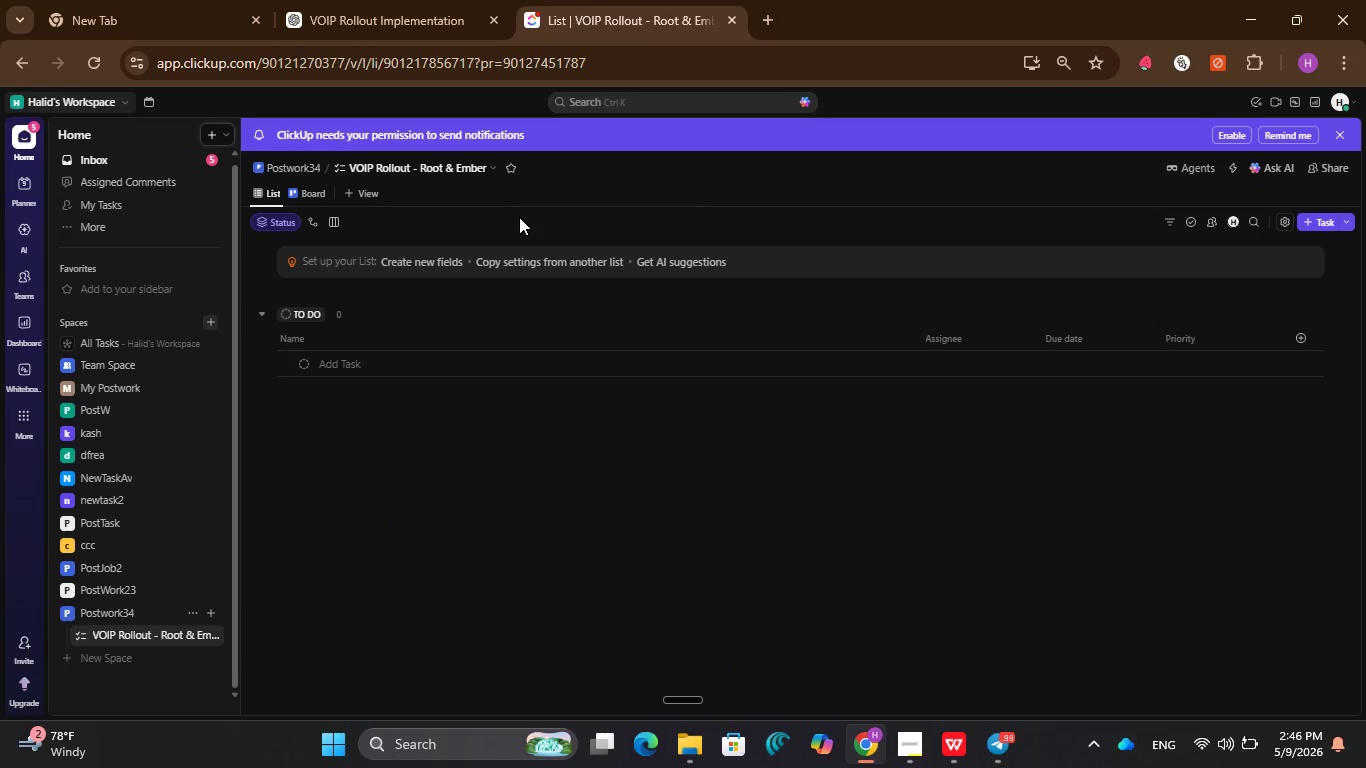 
scroll: coordinate [621, 382], scroll_direction: down, amount: 1.0
 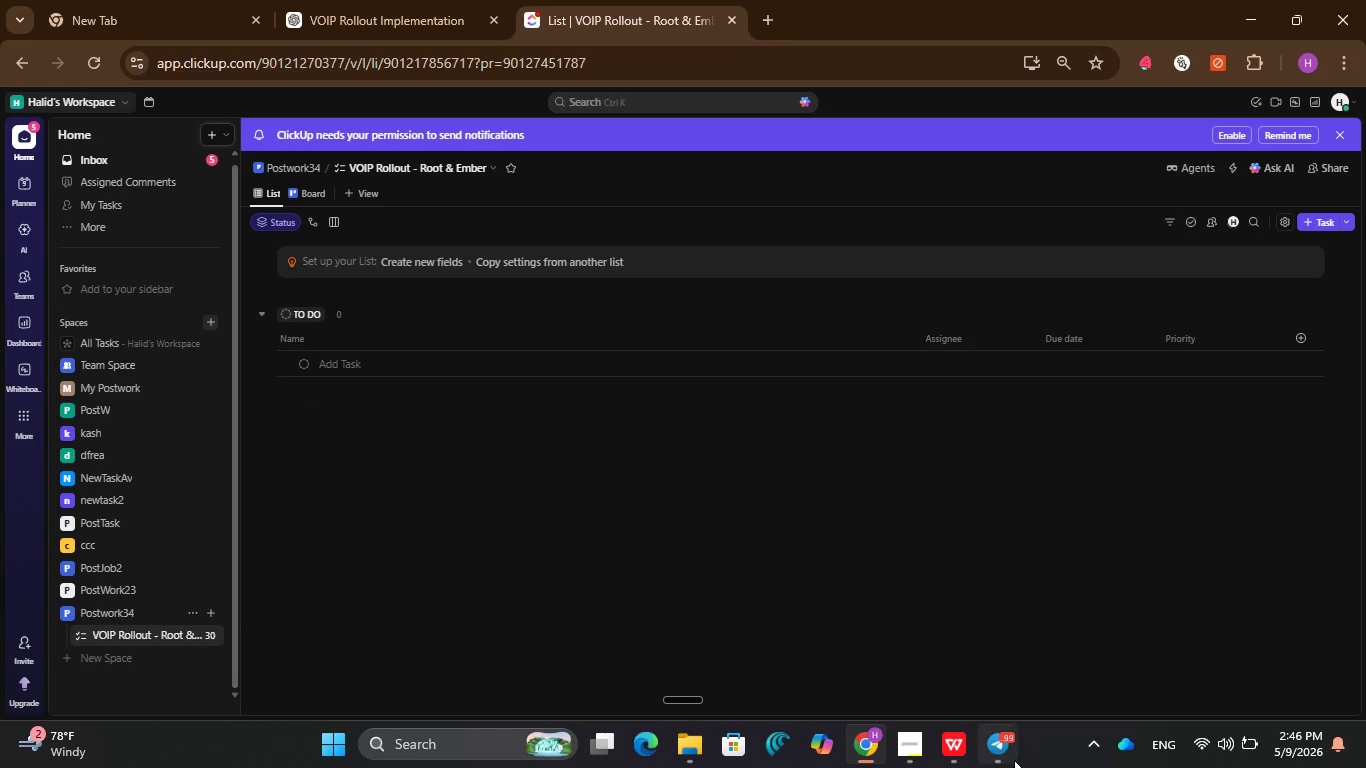 
left_click([1008, 755])
 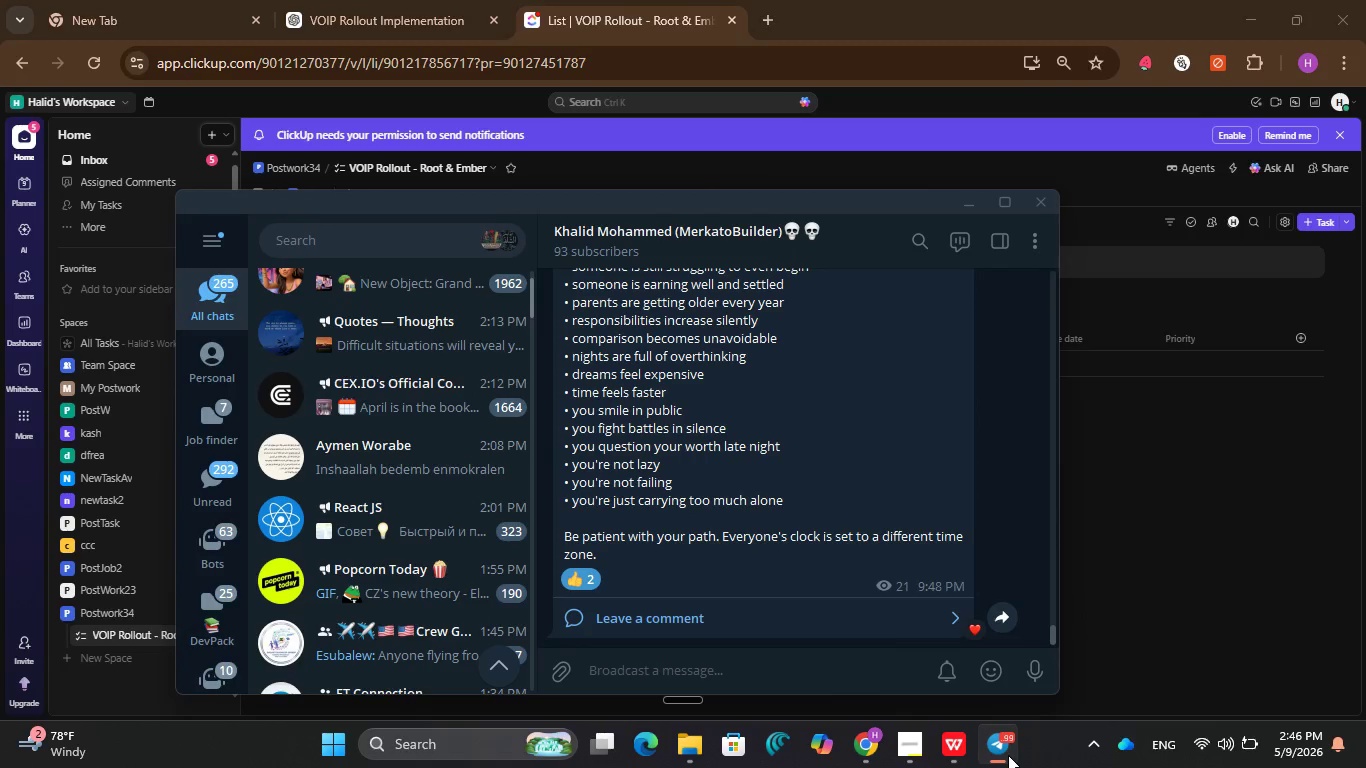 
left_click([1008, 755])
 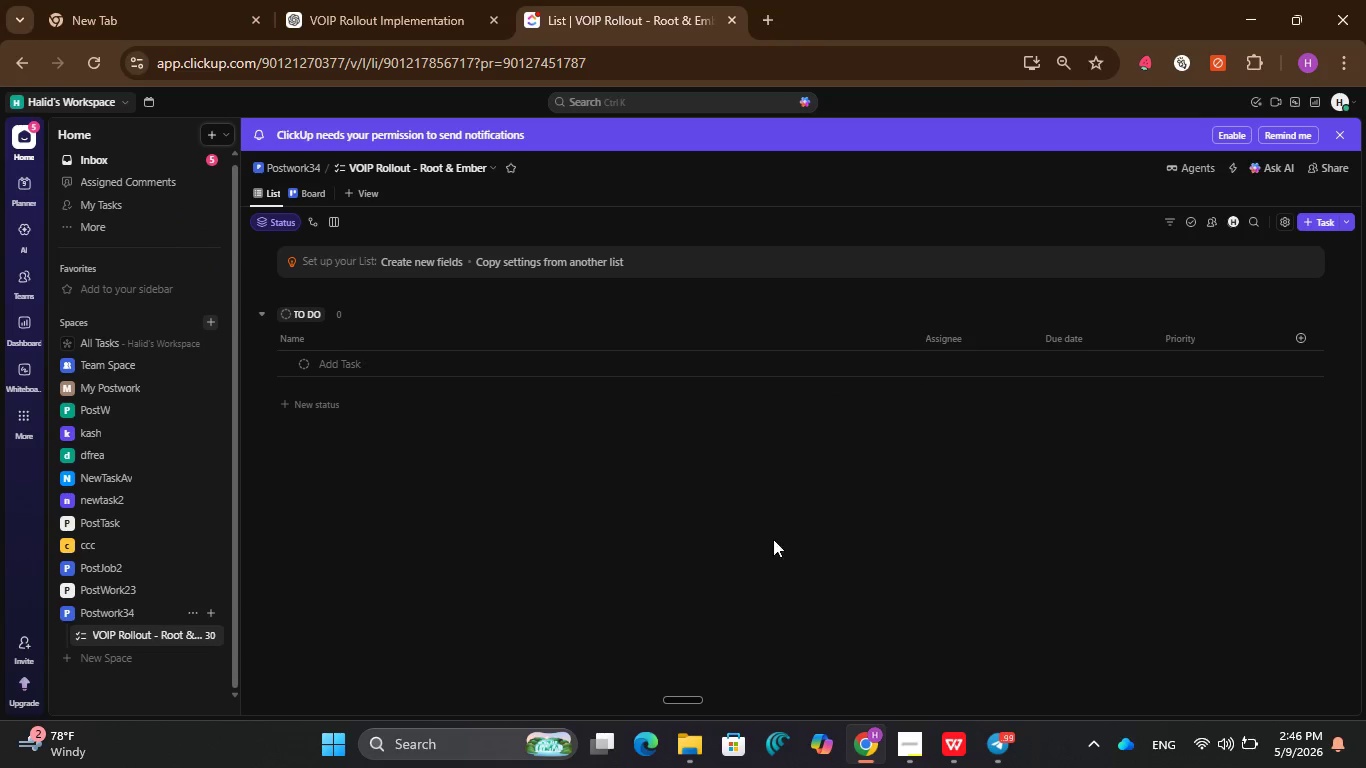 
scroll: coordinate [767, 535], scroll_direction: down, amount: 2.0
 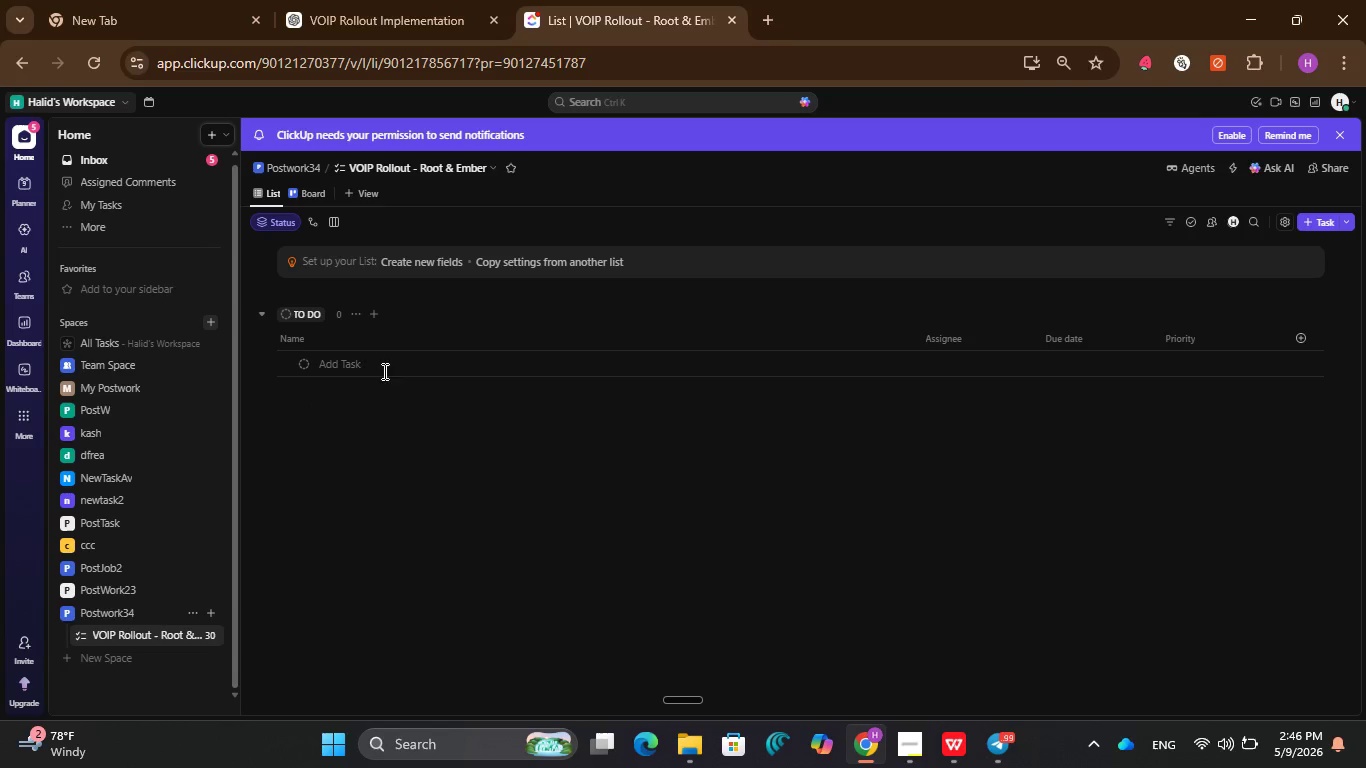 
wait(8.83)
 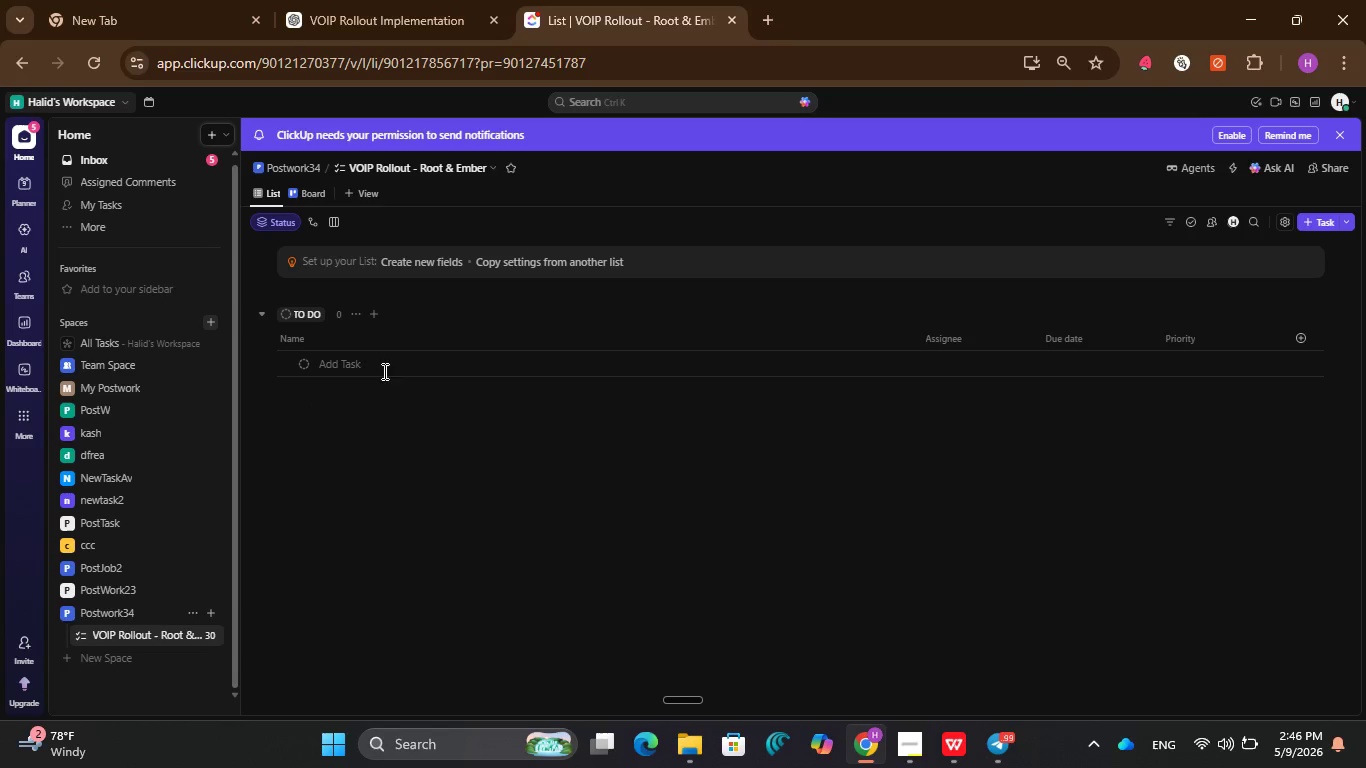 
scroll: coordinate [604, 460], scroll_direction: down, amount: 3.0
 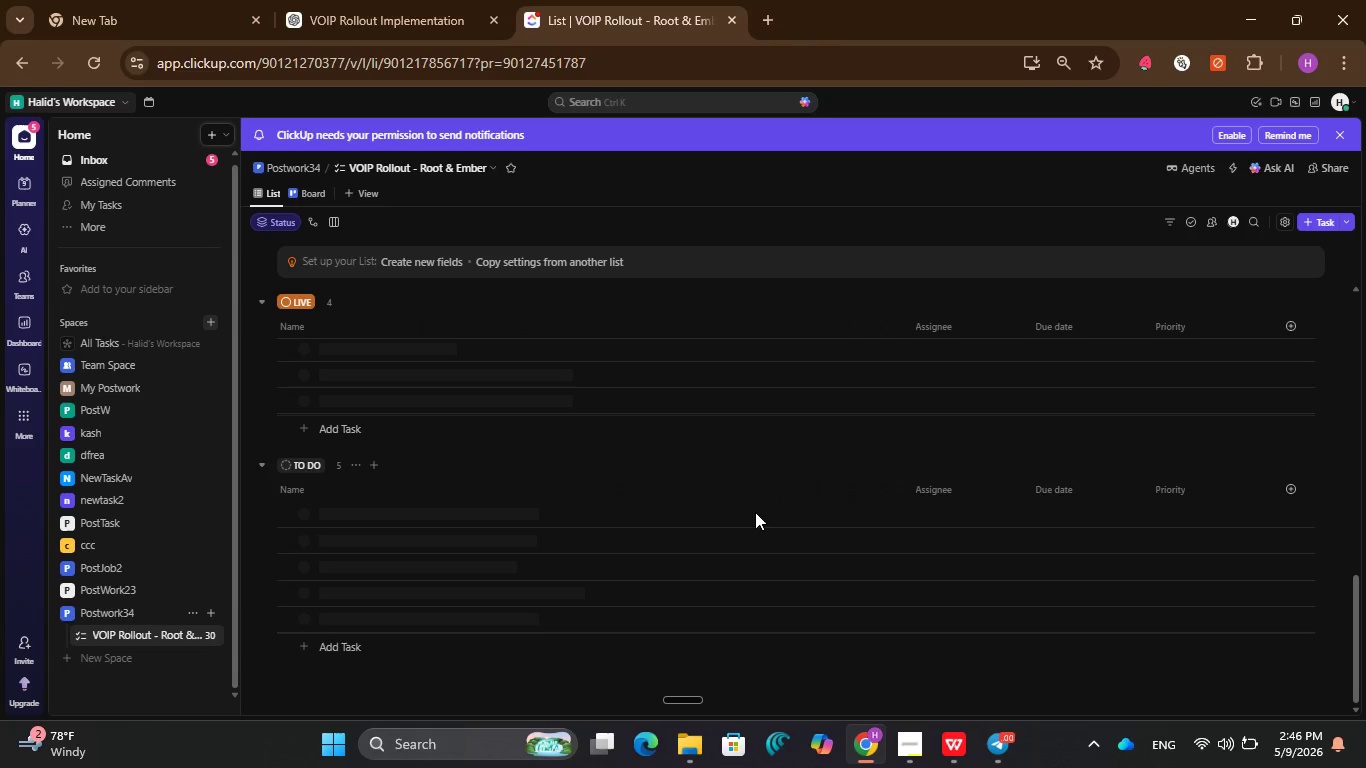 
scroll: coordinate [755, 506], scroll_direction: up, amount: 3.0
 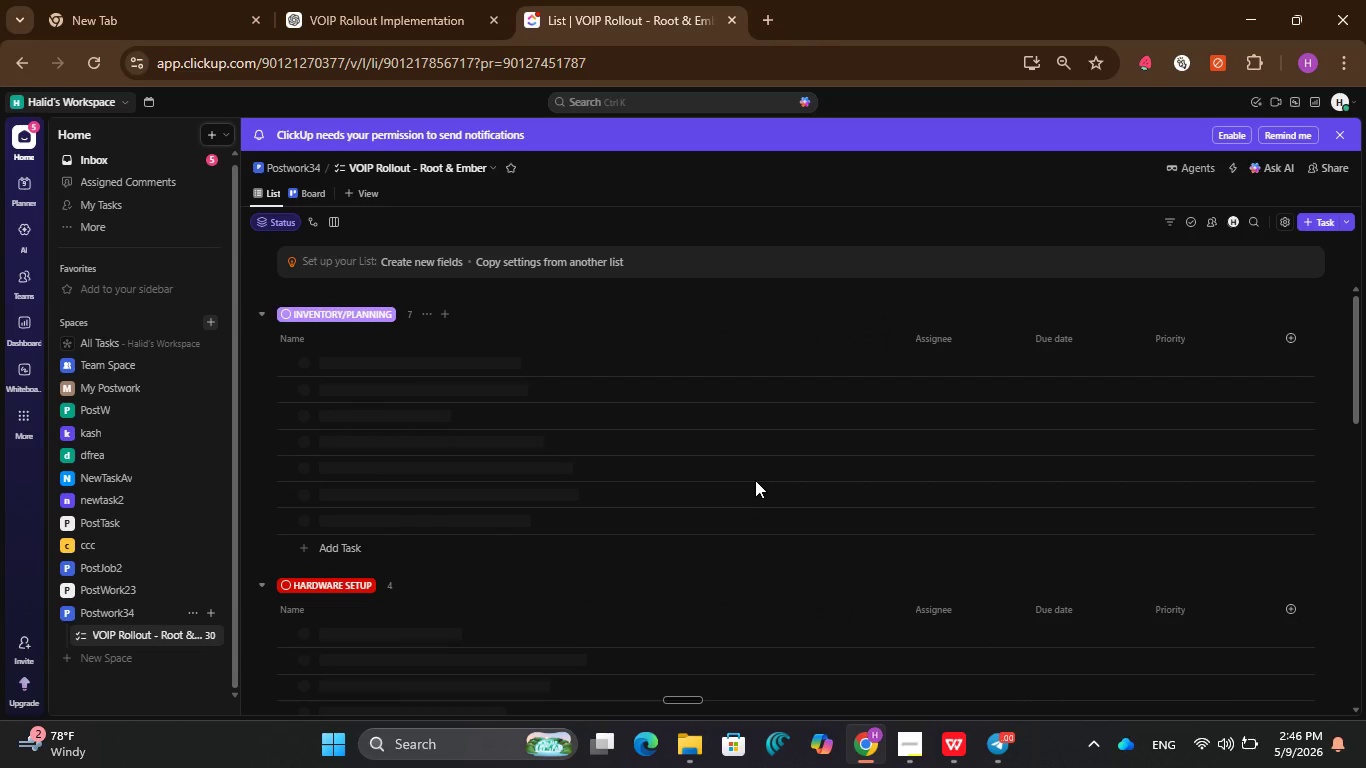 
scroll: coordinate [755, 480], scroll_direction: down, amount: 3.0
 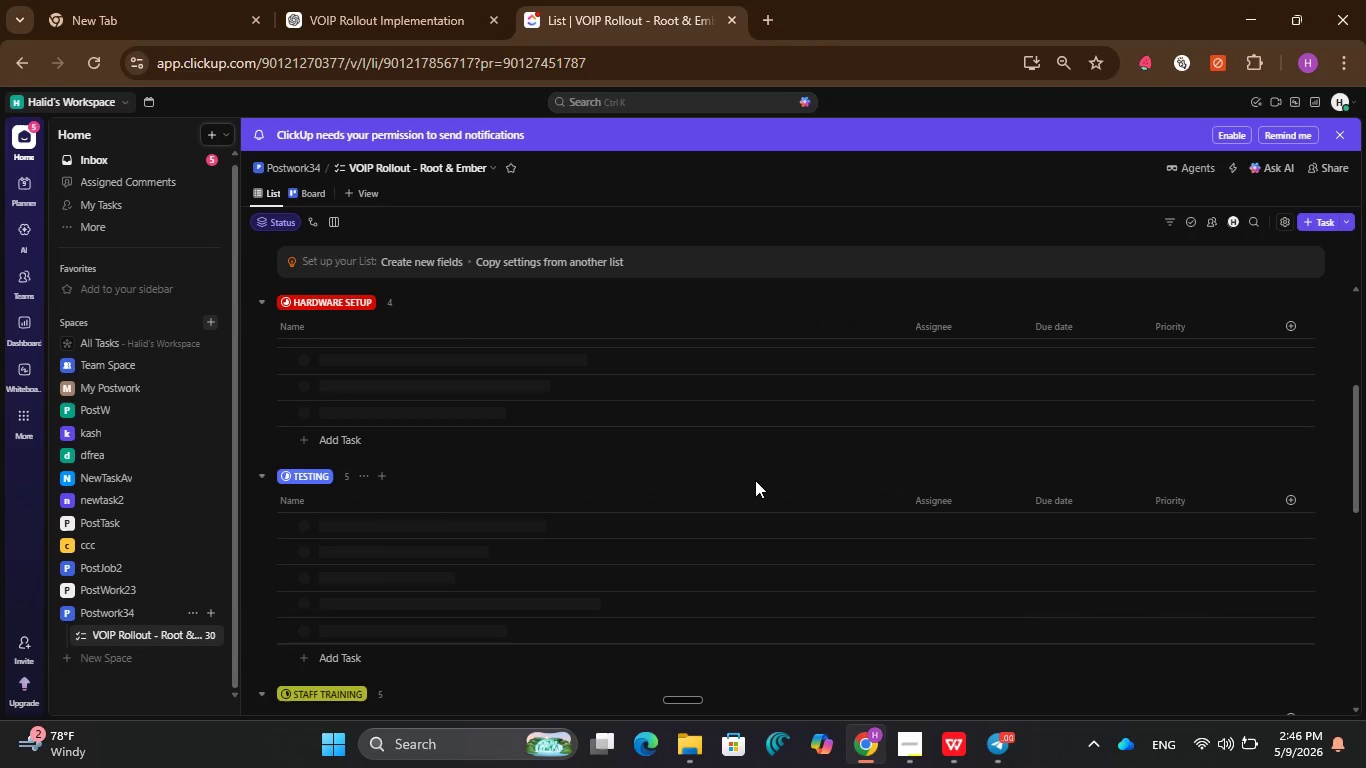 
scroll: coordinate [755, 480], scroll_direction: up, amount: 3.0